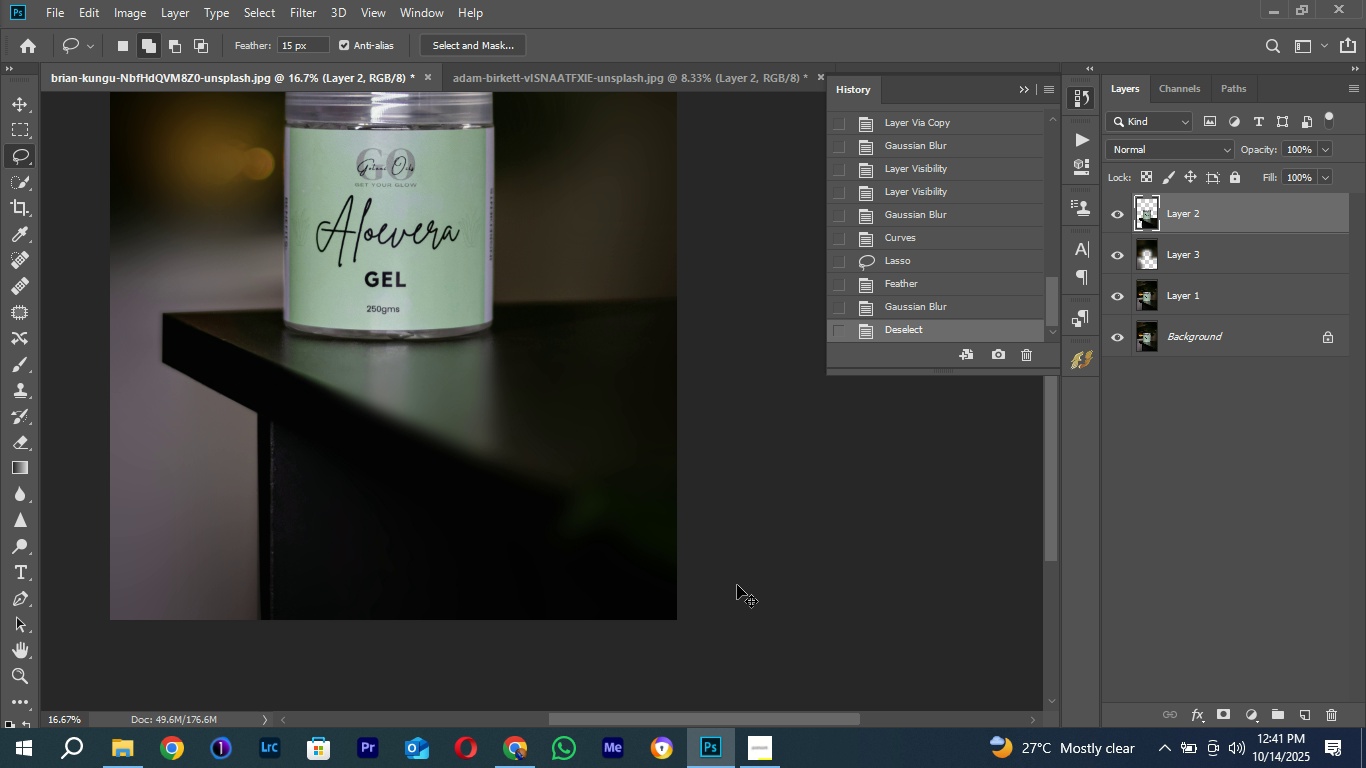 
key(Control+Minus)
 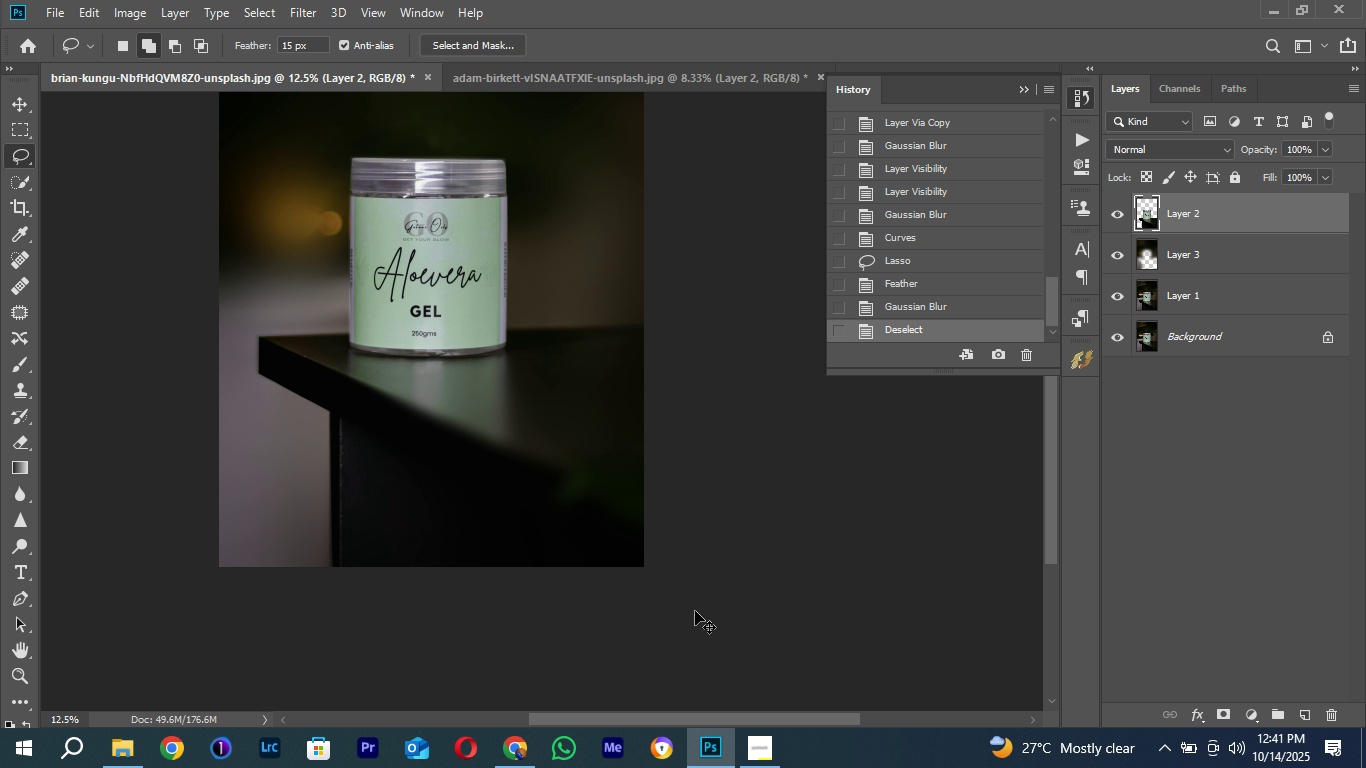 
key(Control+Minus)
 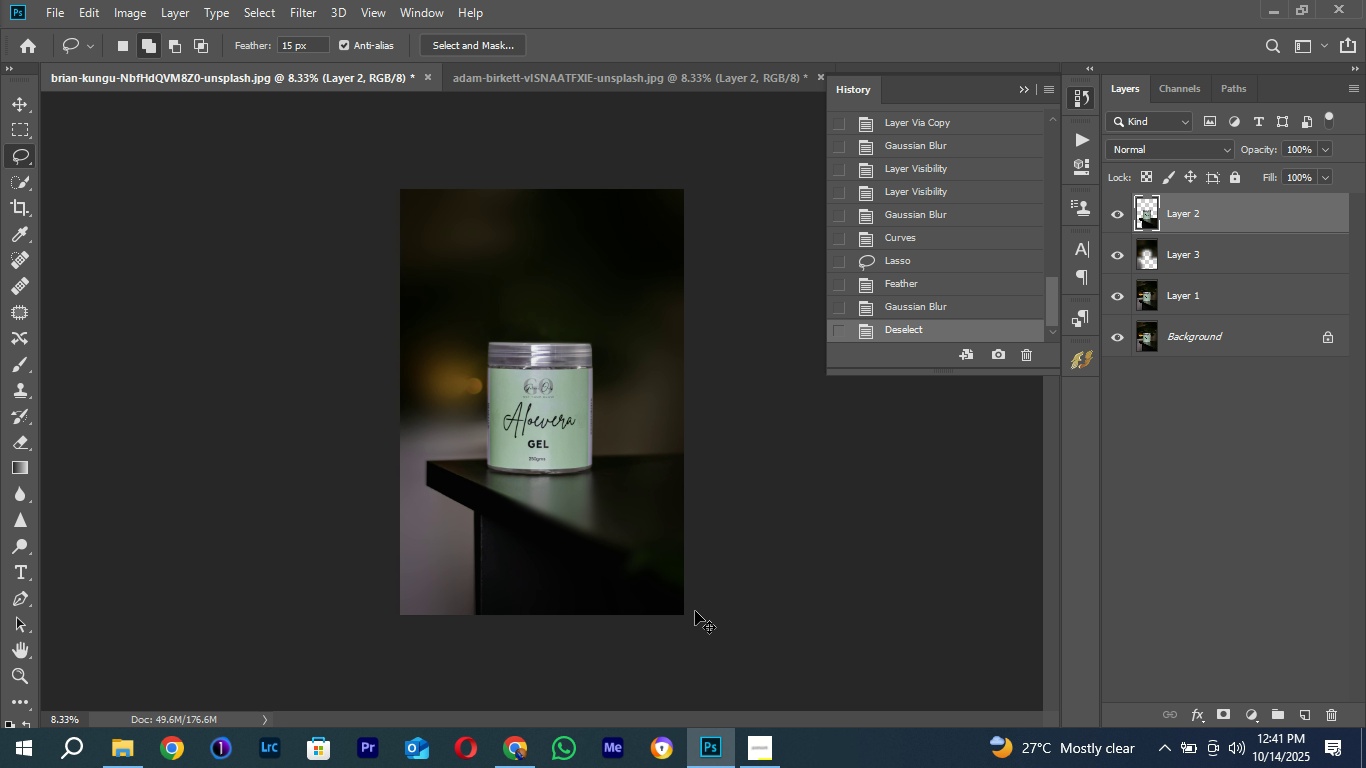 
key(Control+Equal)
 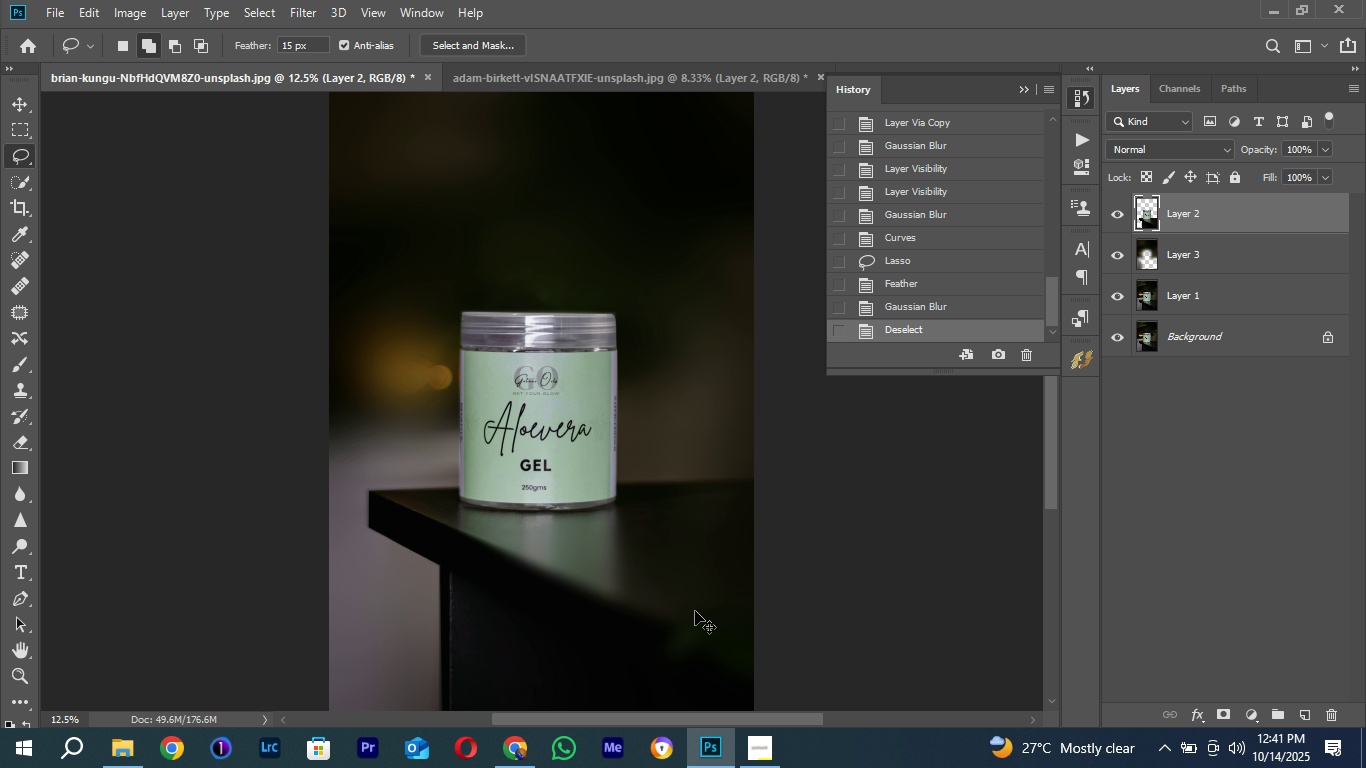 
key(Control+Equal)
 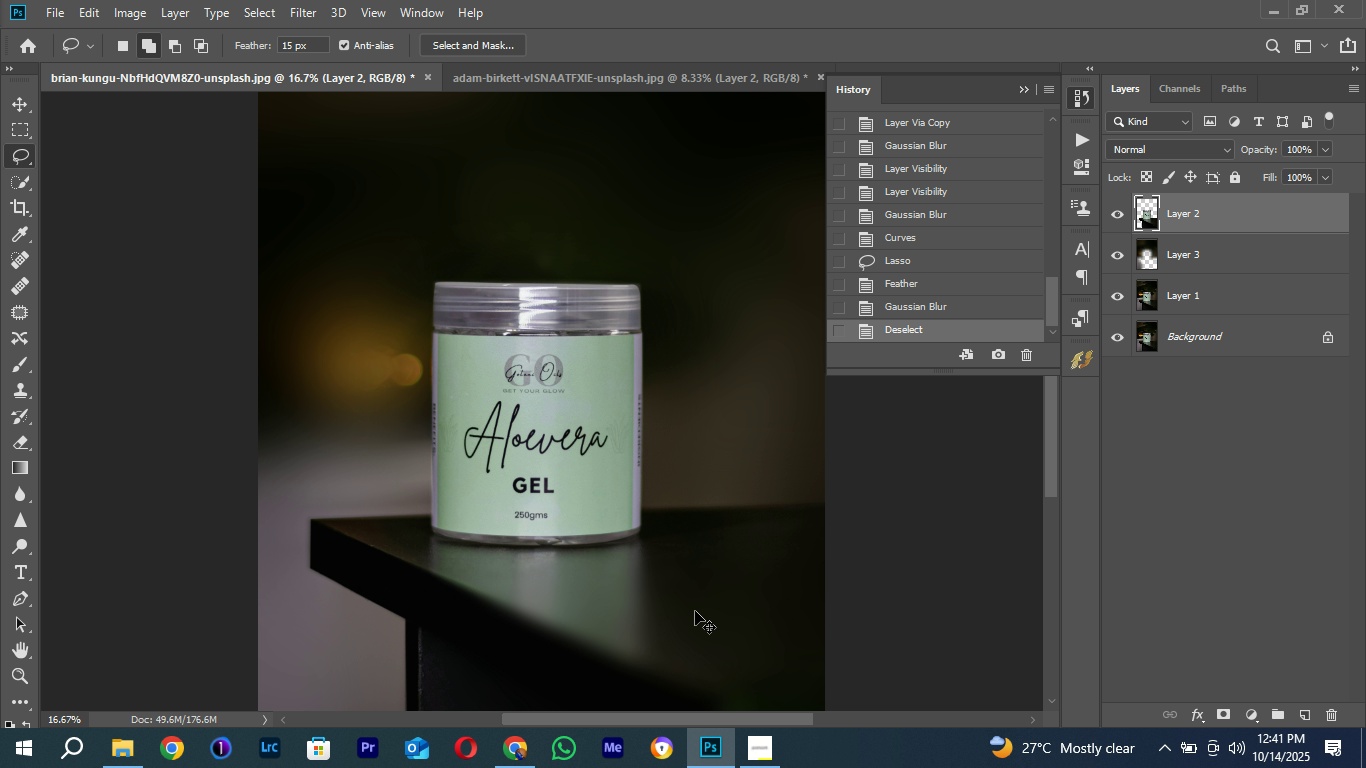 
key(Control+Equal)
 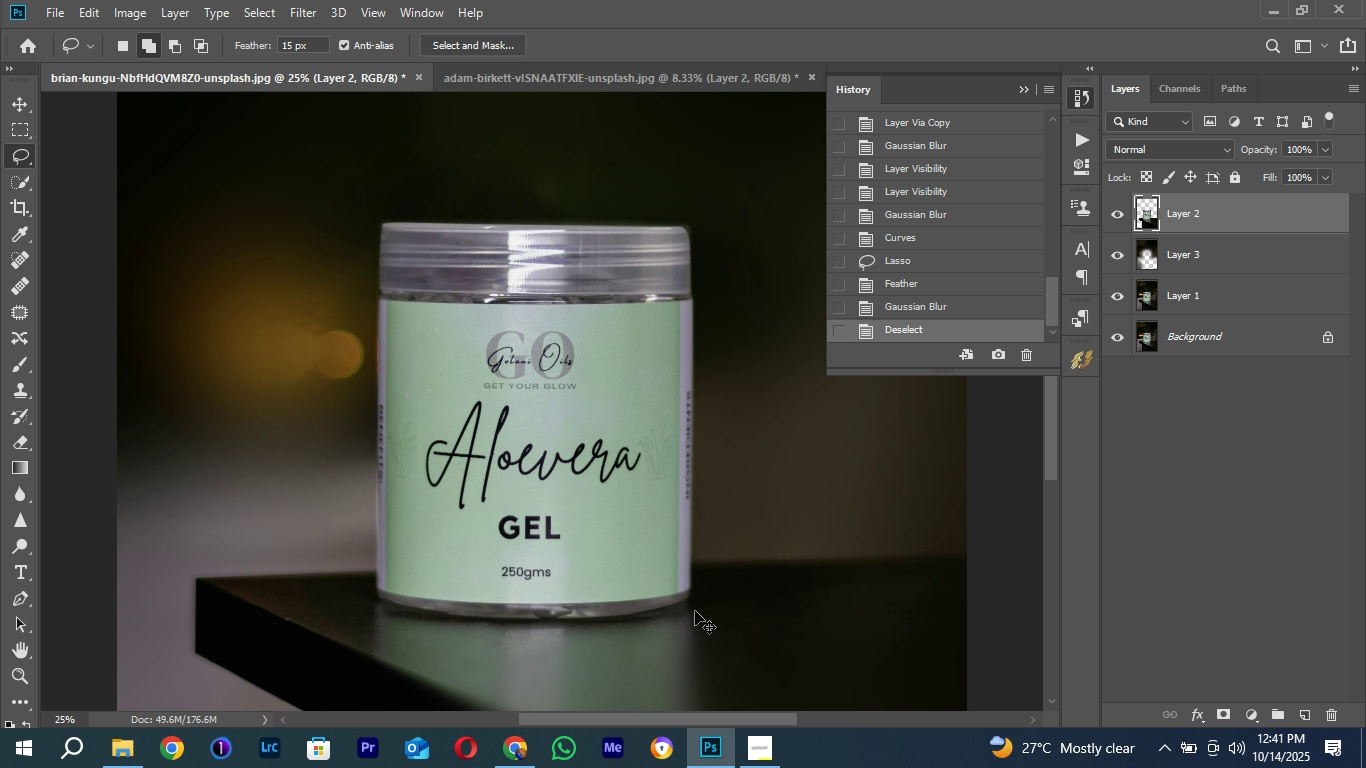 
key(Control+Minus)
 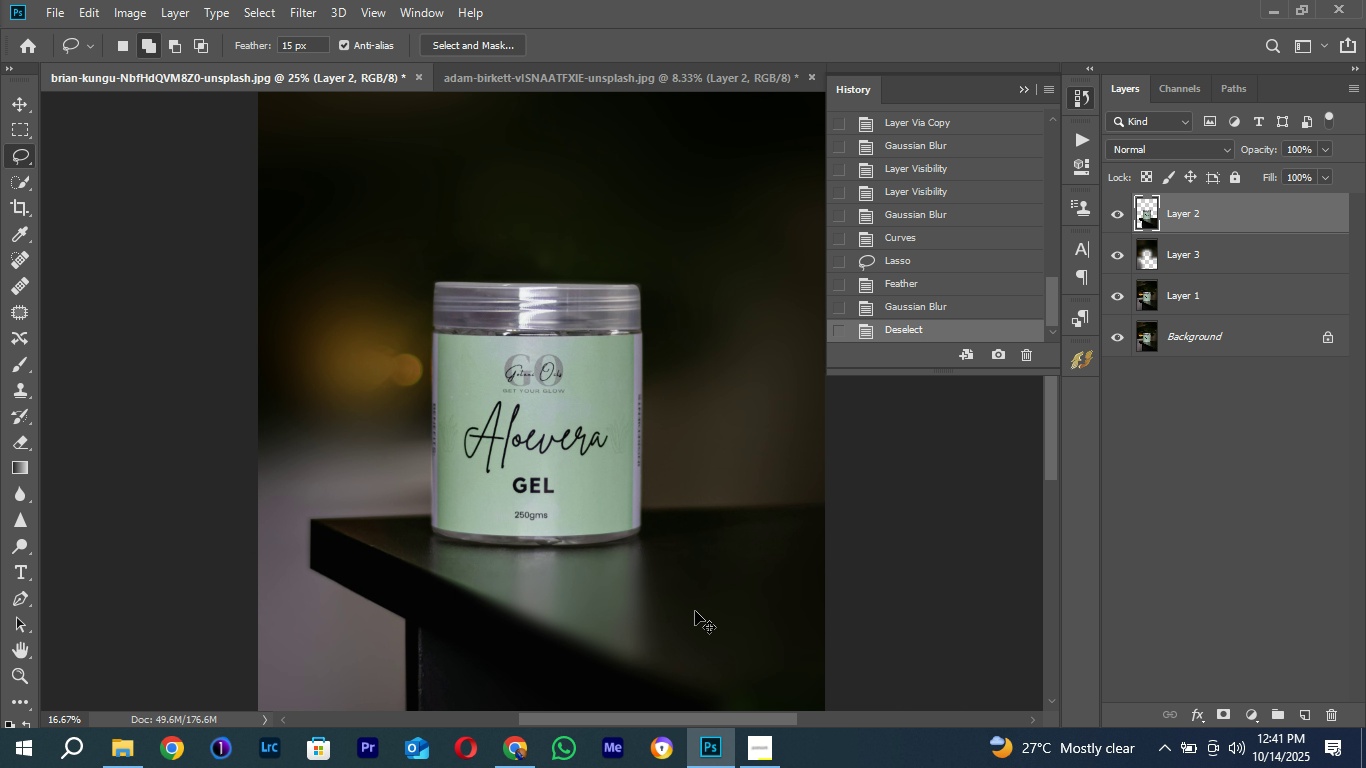 
key(Control+Minus)
 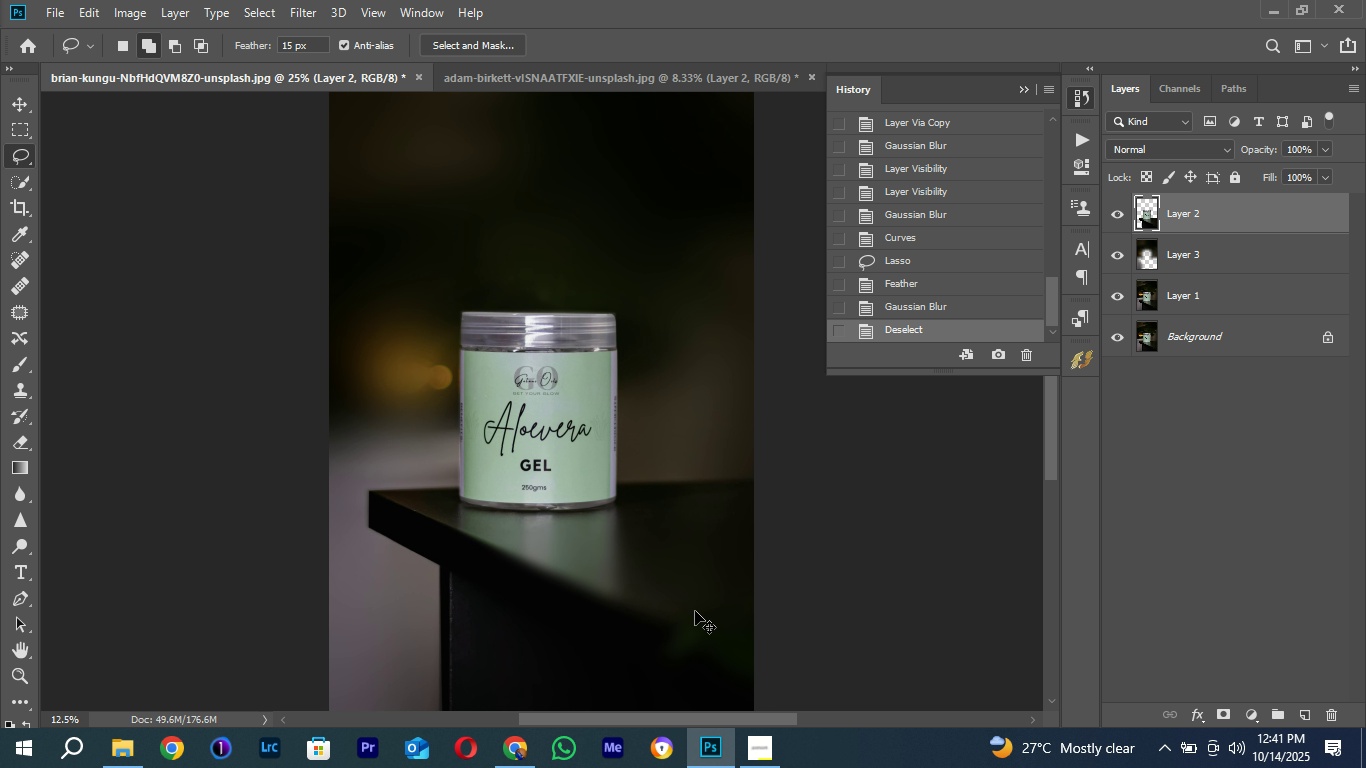 
key(Control+Minus)
 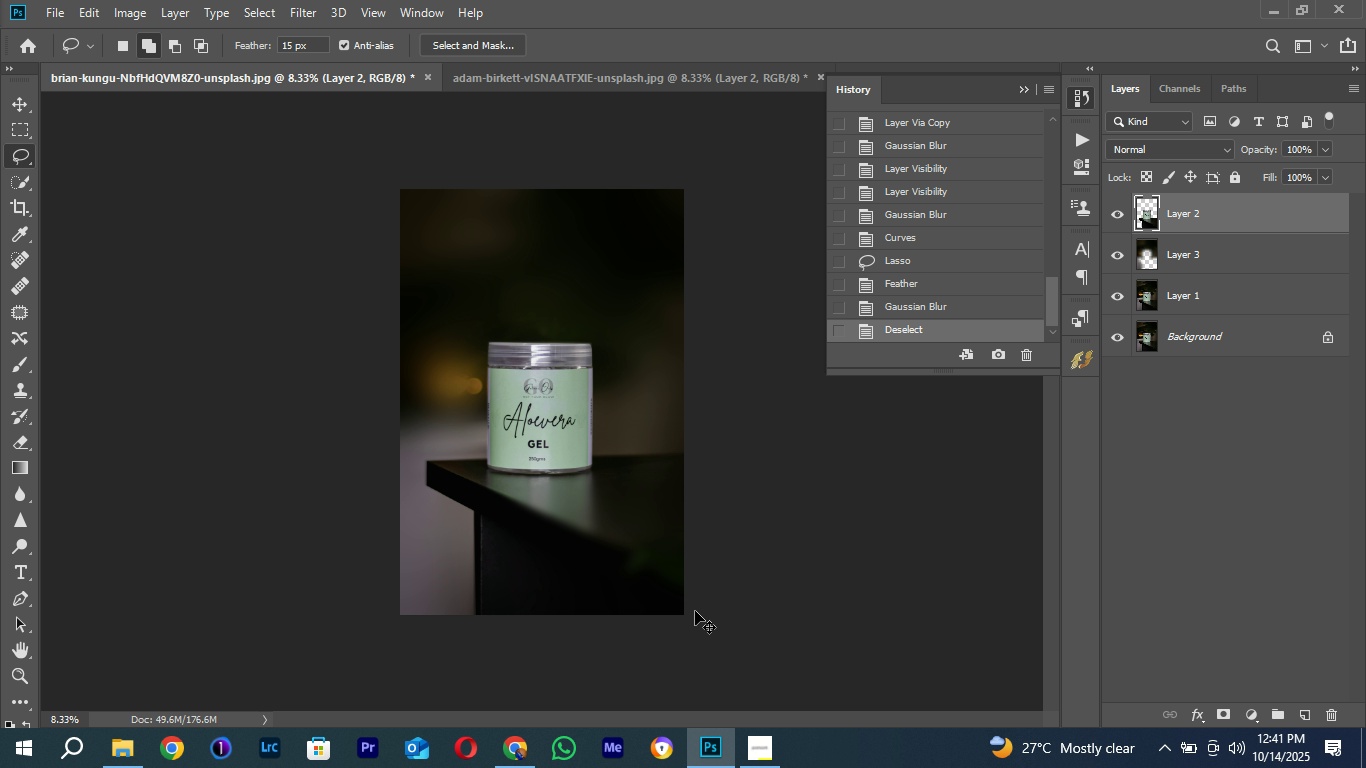 
key(Control+Minus)
 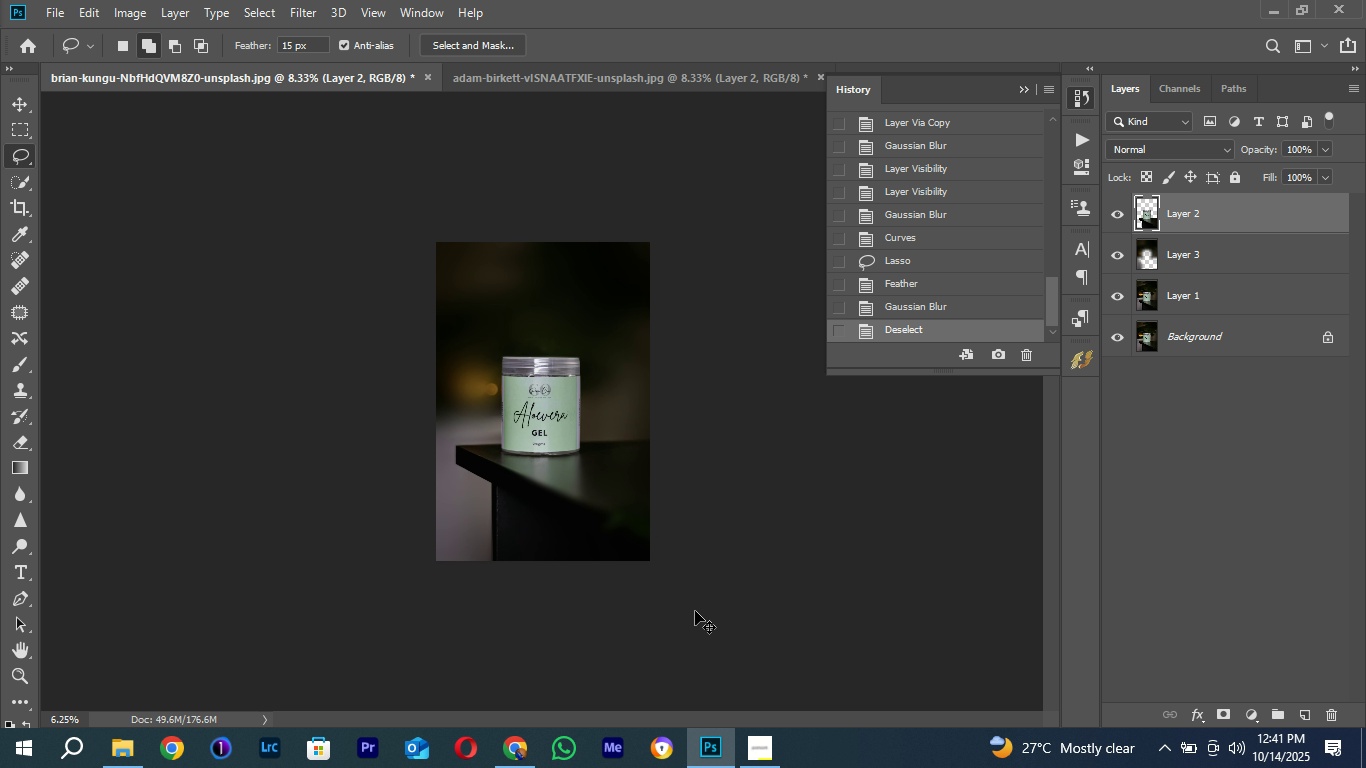 
key(Control+Equal)
 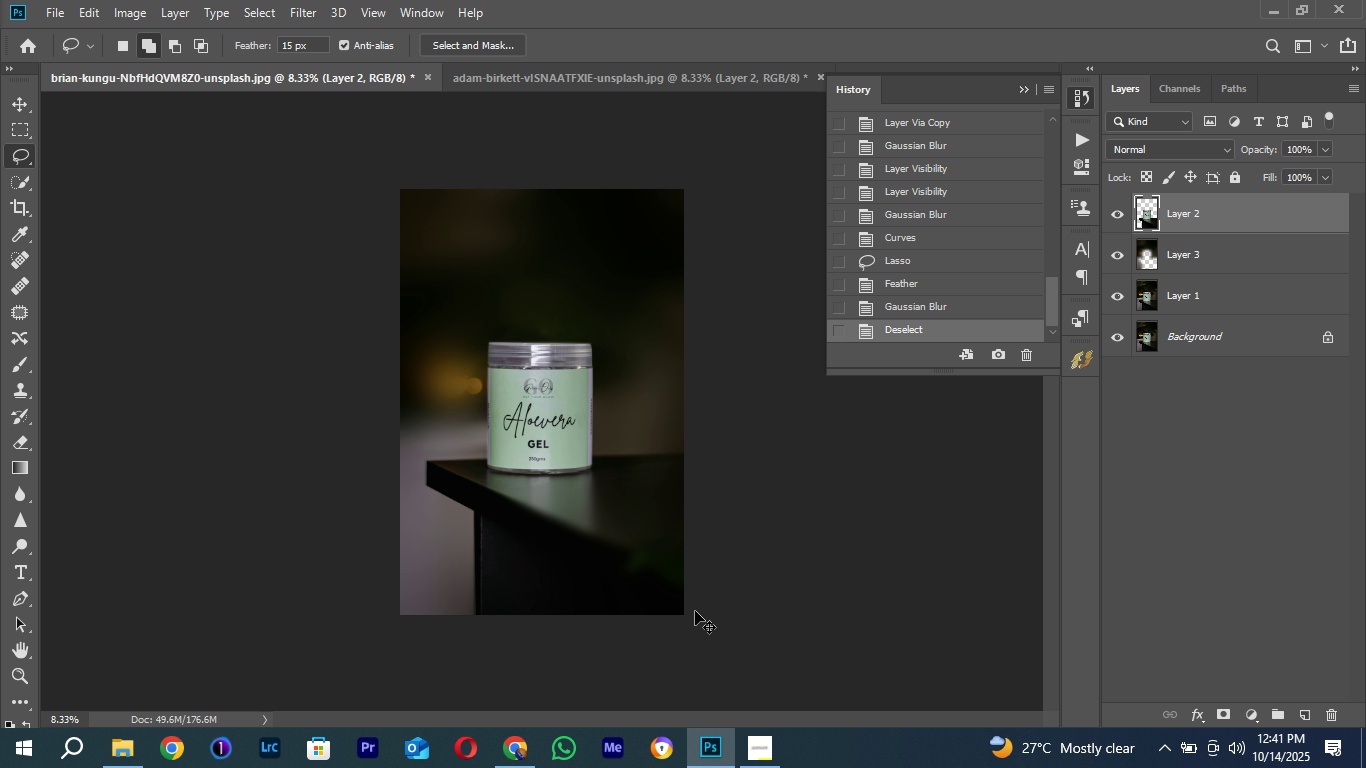 
key(Control+Equal)
 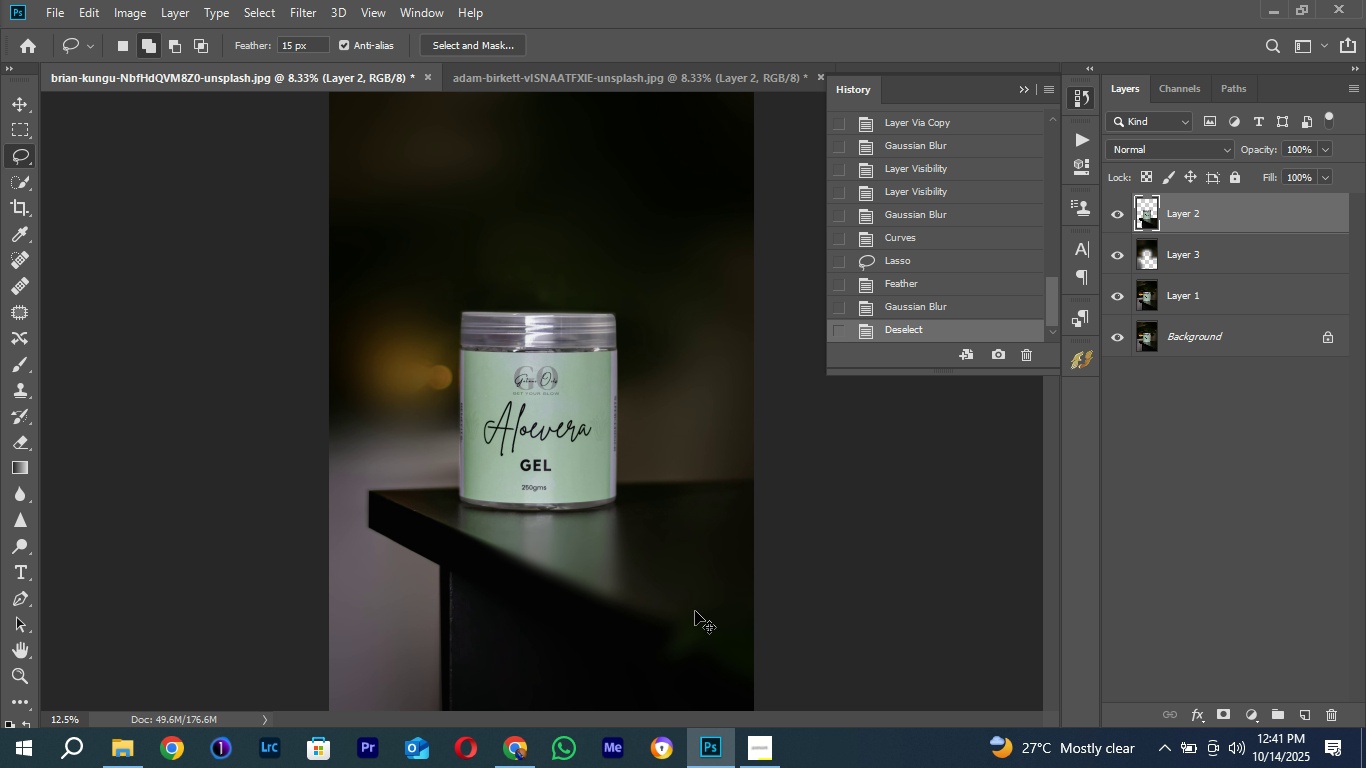 
key(Control+Equal)
 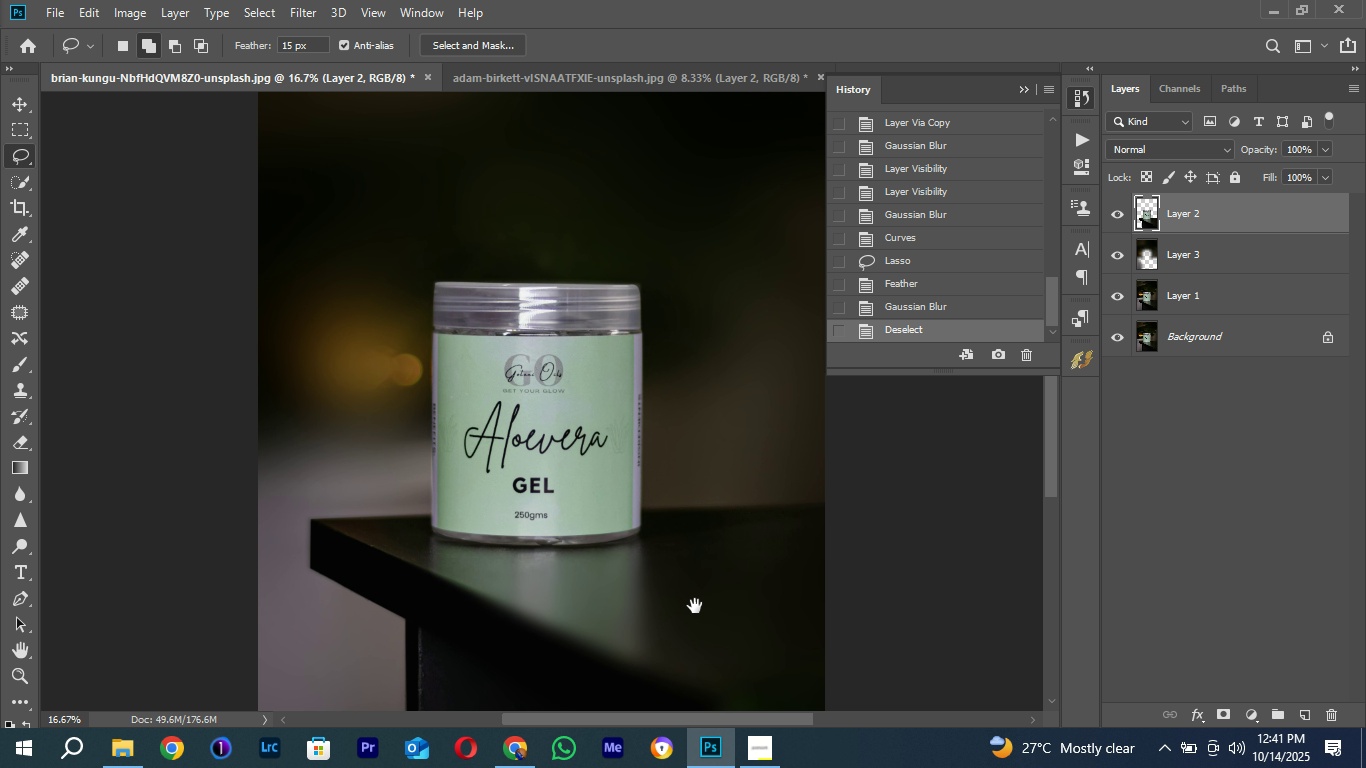 
hold_key(key=Space, duration=0.76)
 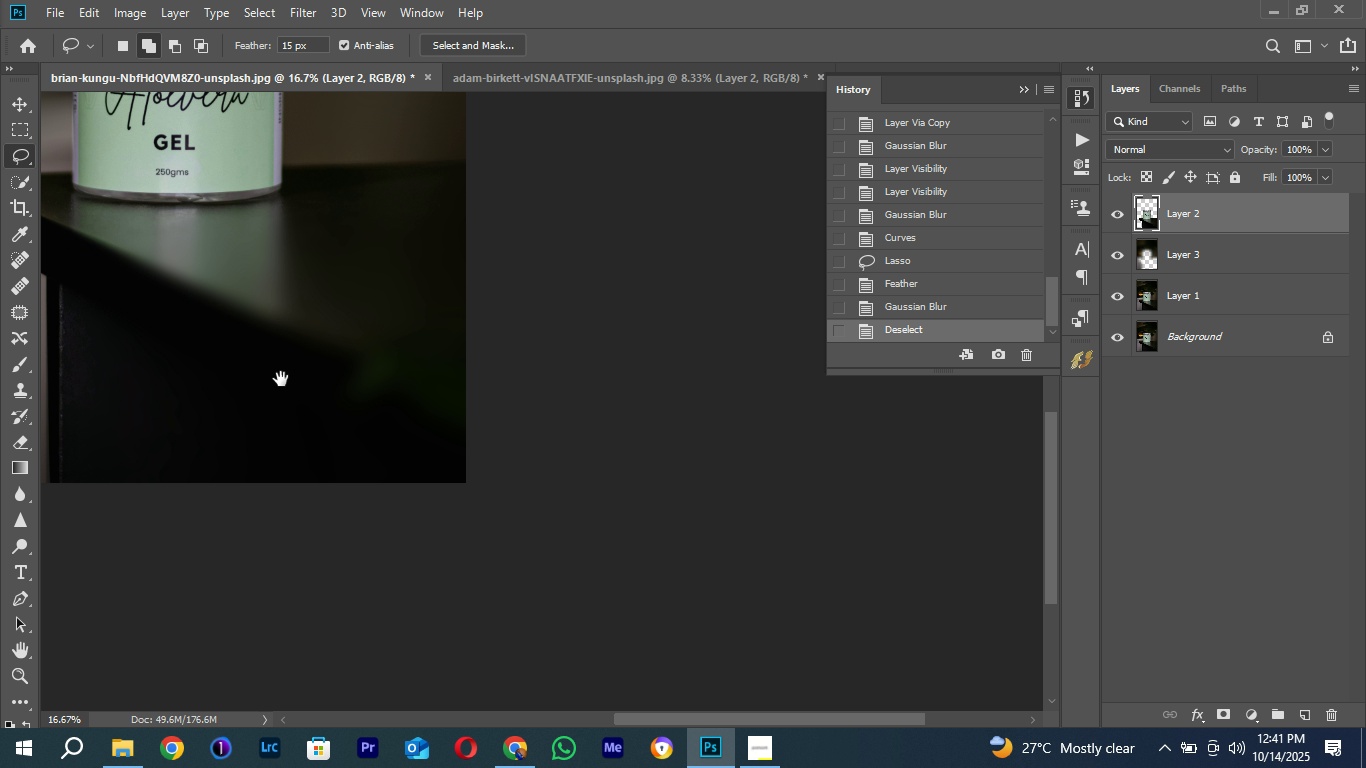 
hold_key(key=Space, duration=1.54)
 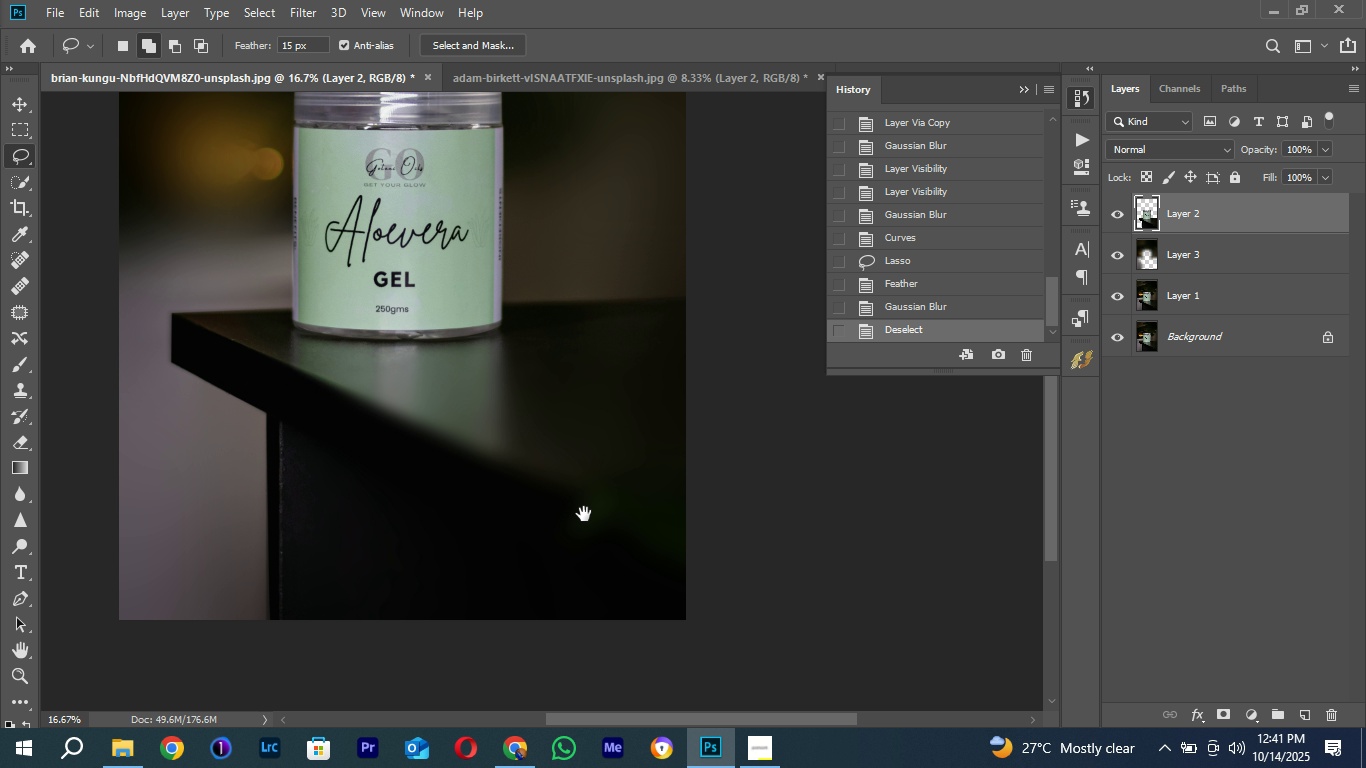 
hold_key(key=Space, duration=0.88)
 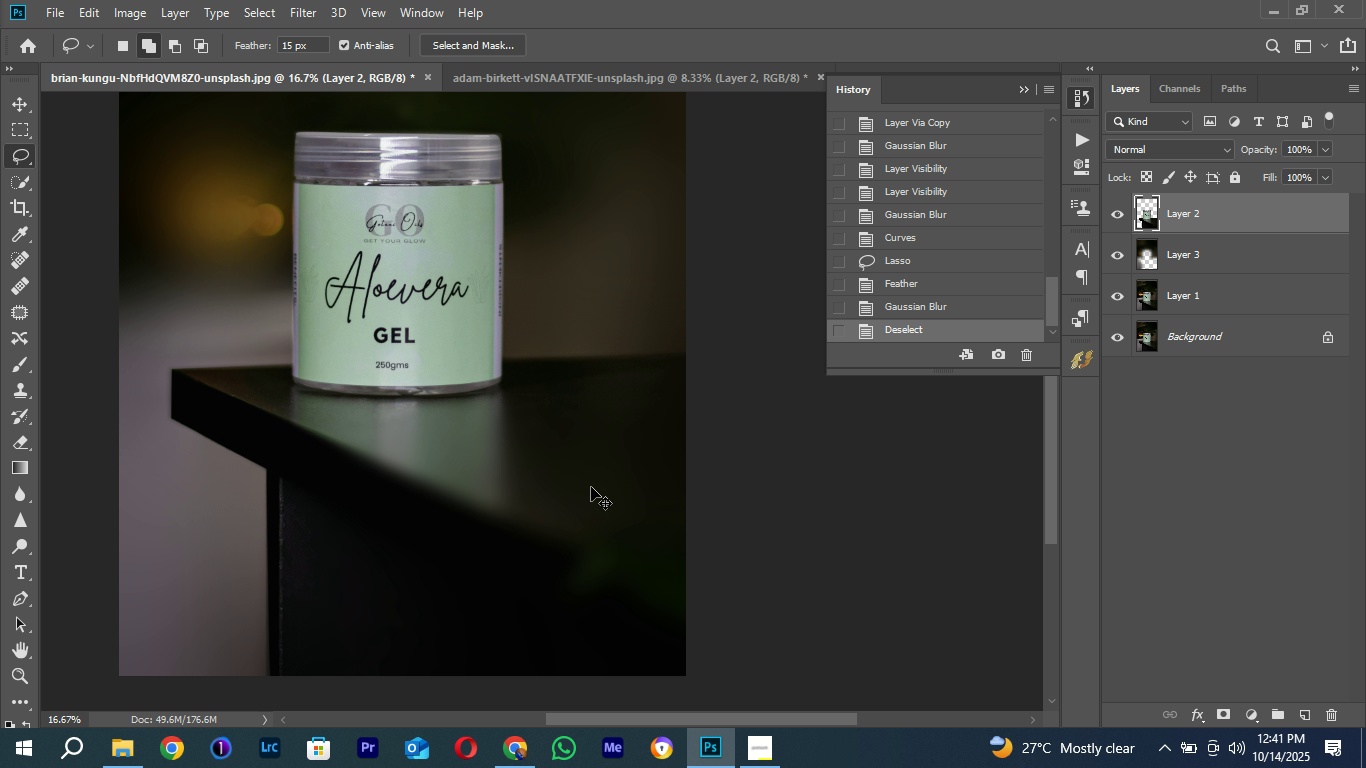 
key(Control+Equal)
 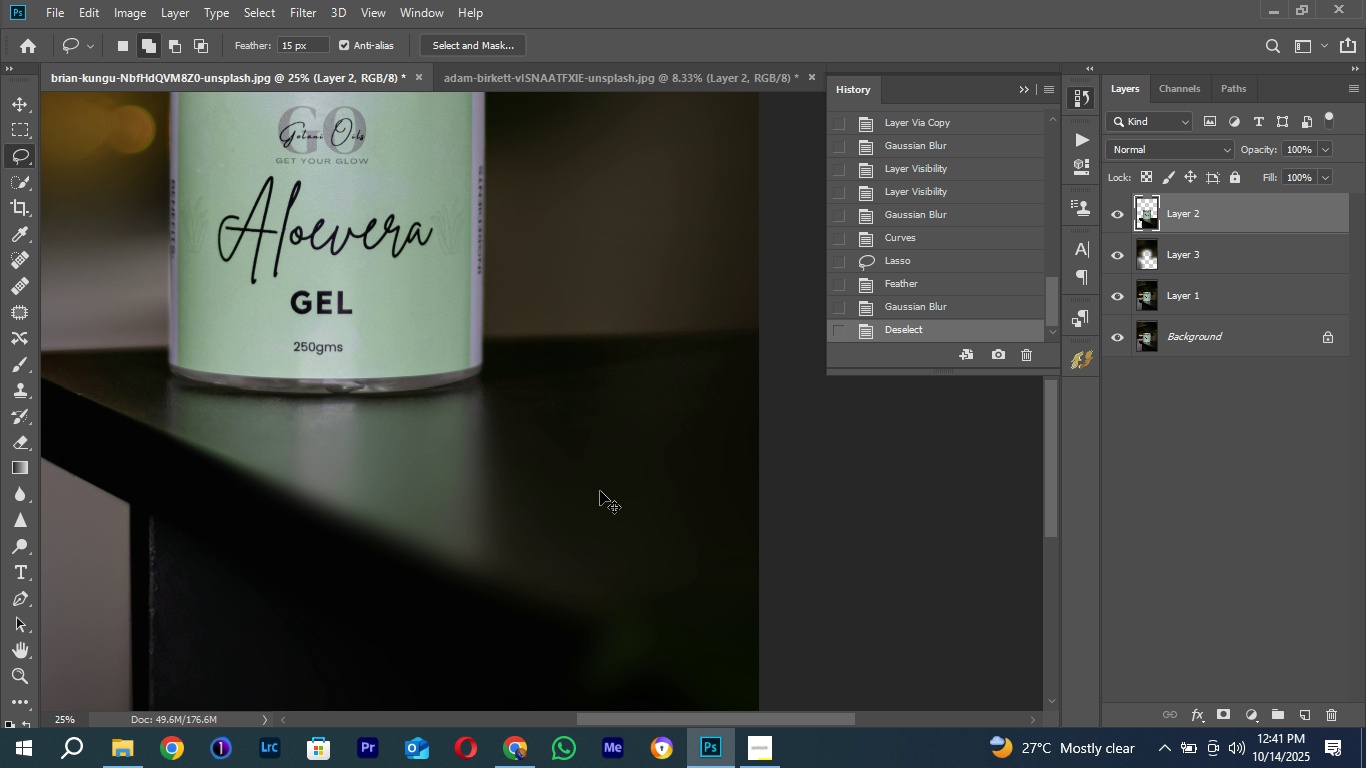 
key(Control+Equal)
 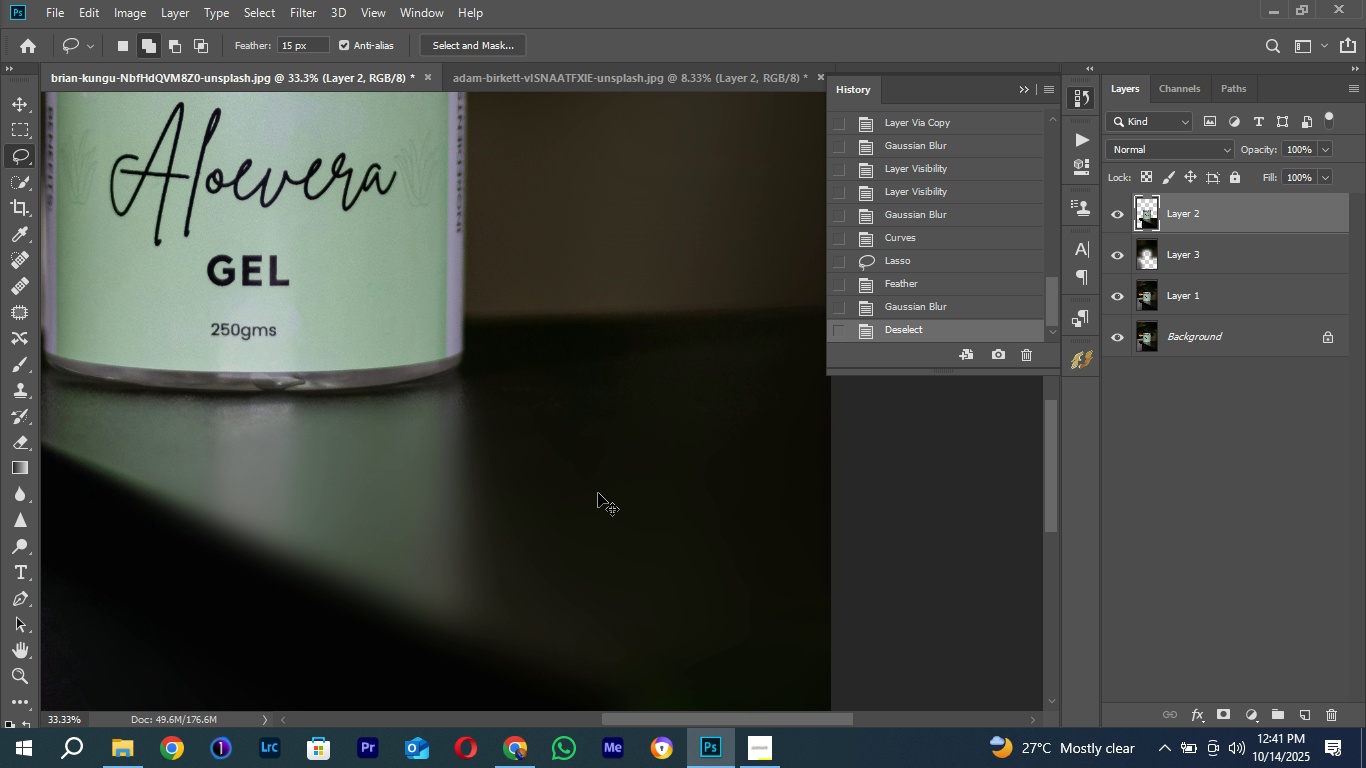 
key(Control+Minus)
 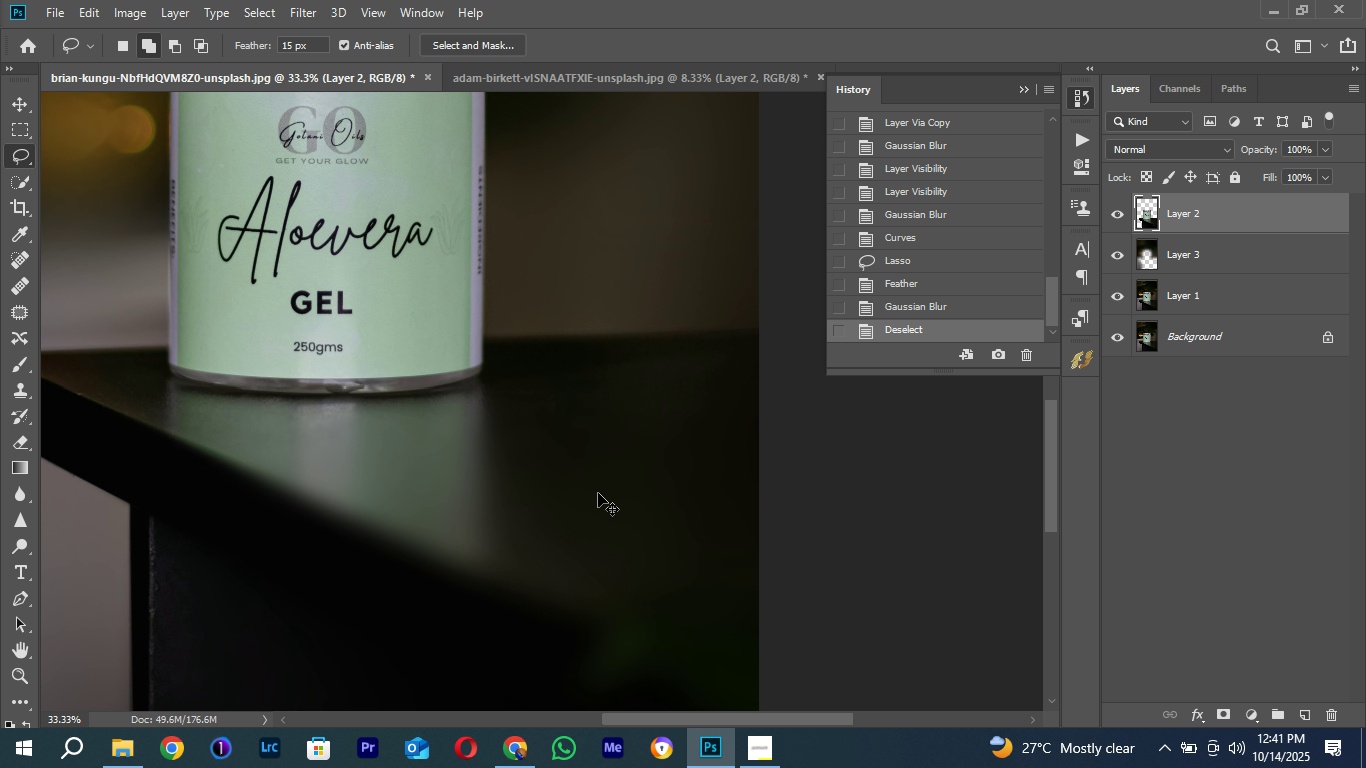 
key(Control+Minus)
 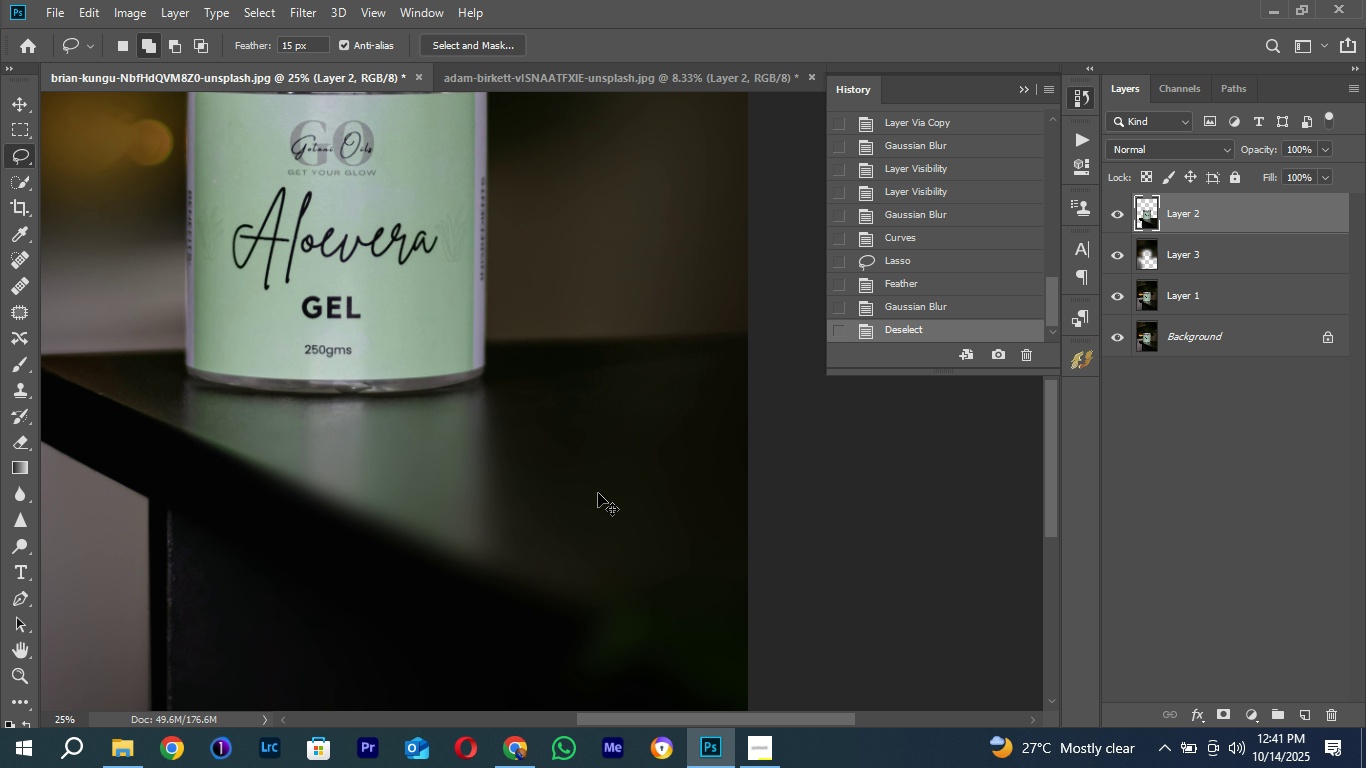 
key(Control+Minus)
 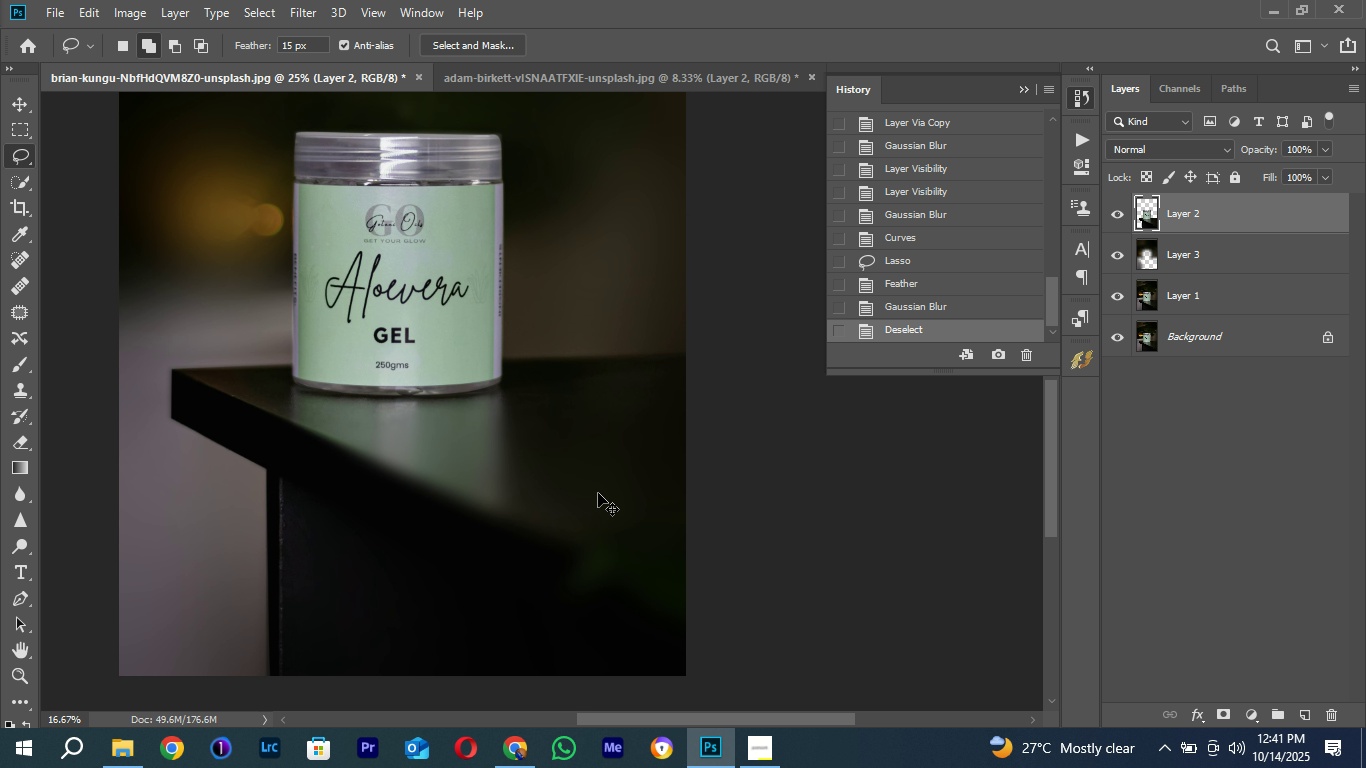 
key(Control+Minus)
 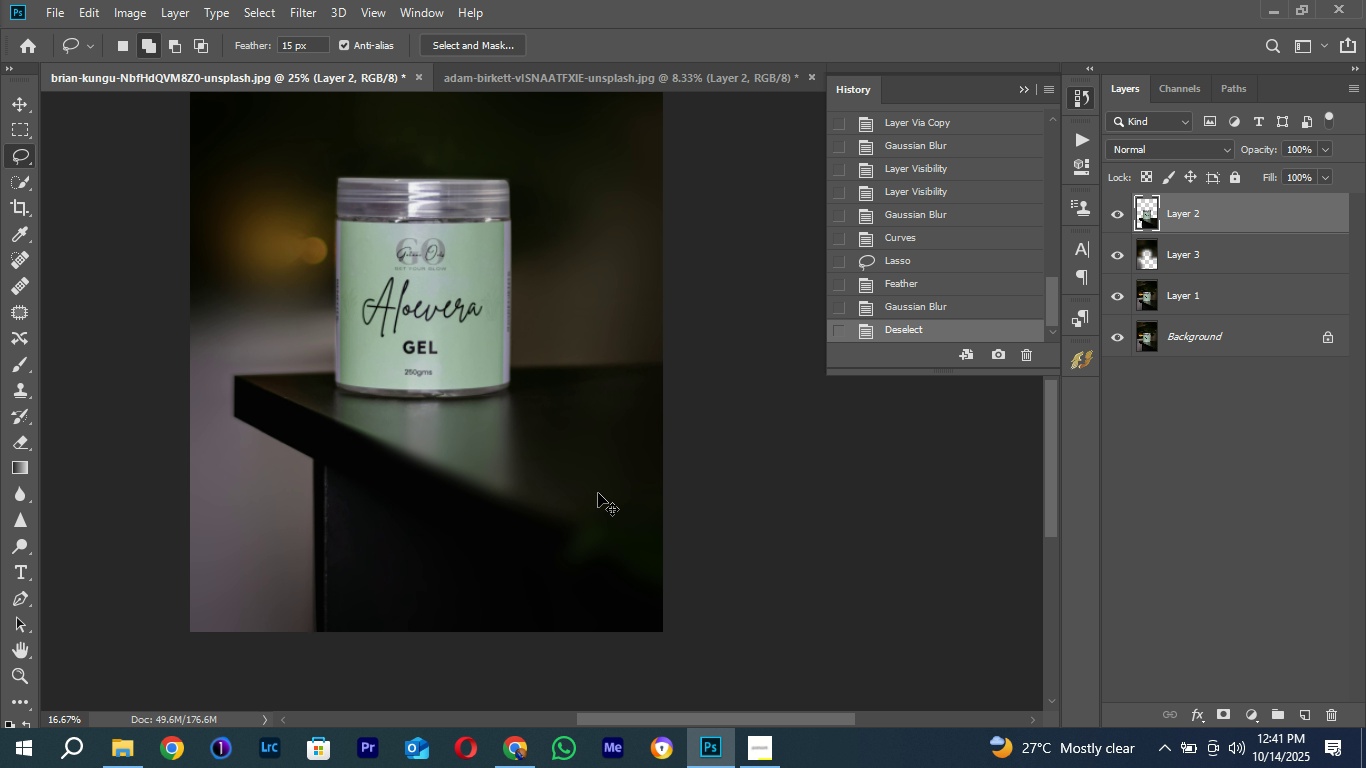 
key(Control+Minus)
 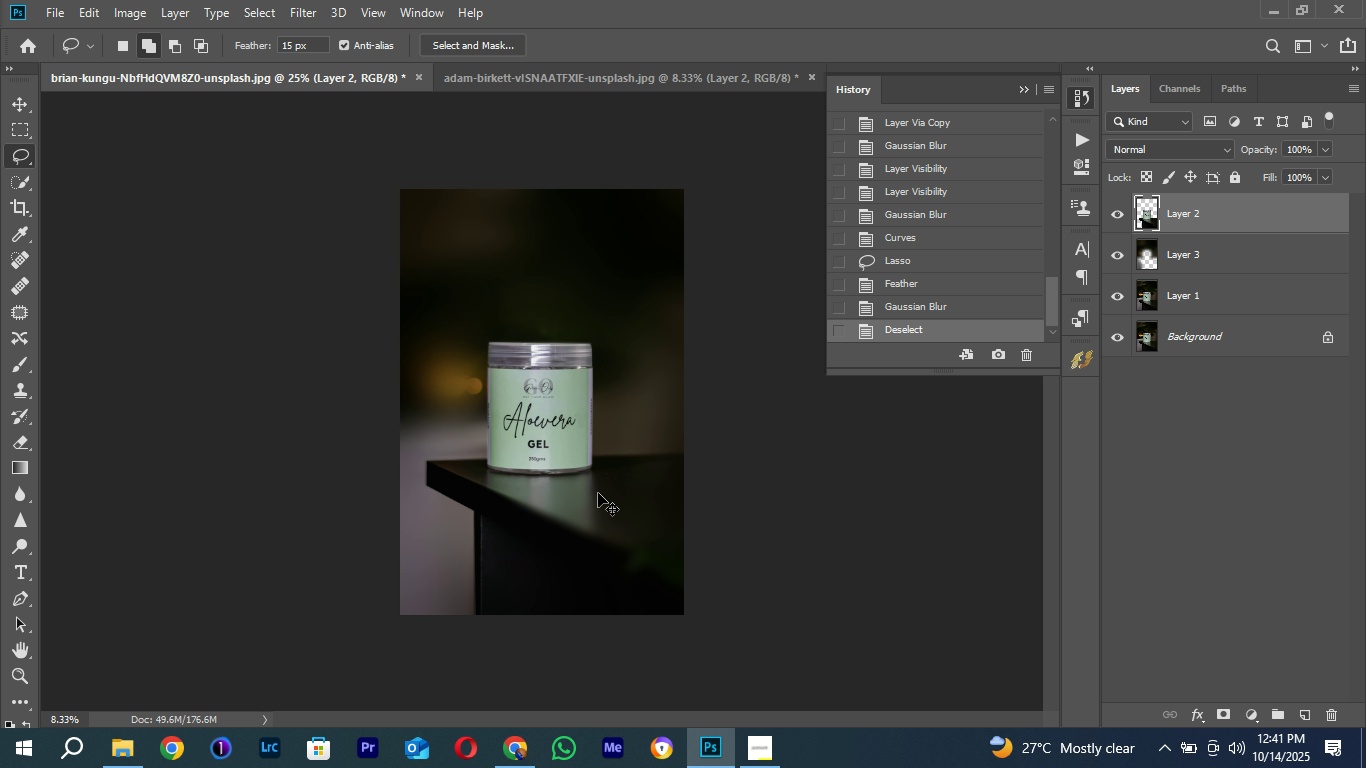 
key(Control+Minus)
 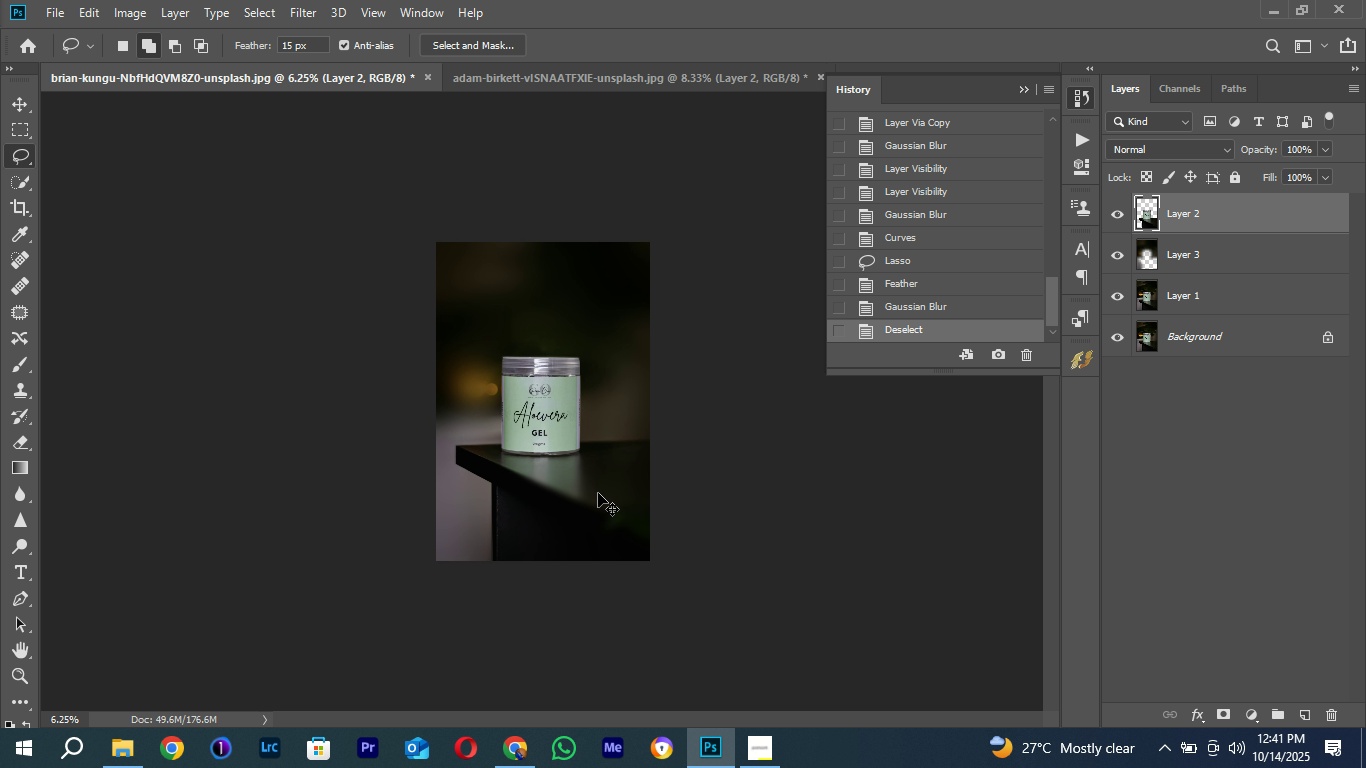 
key(Control+Equal)
 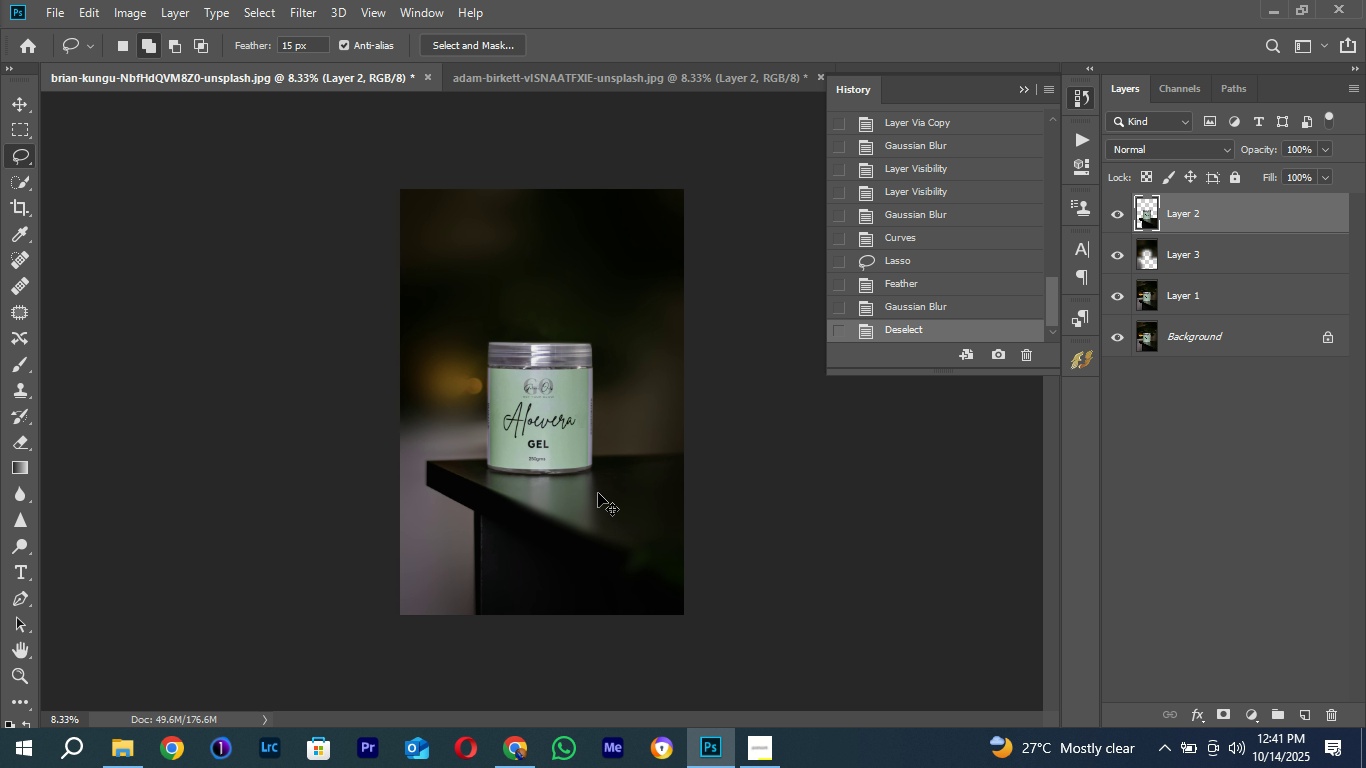 
key(Control+Equal)
 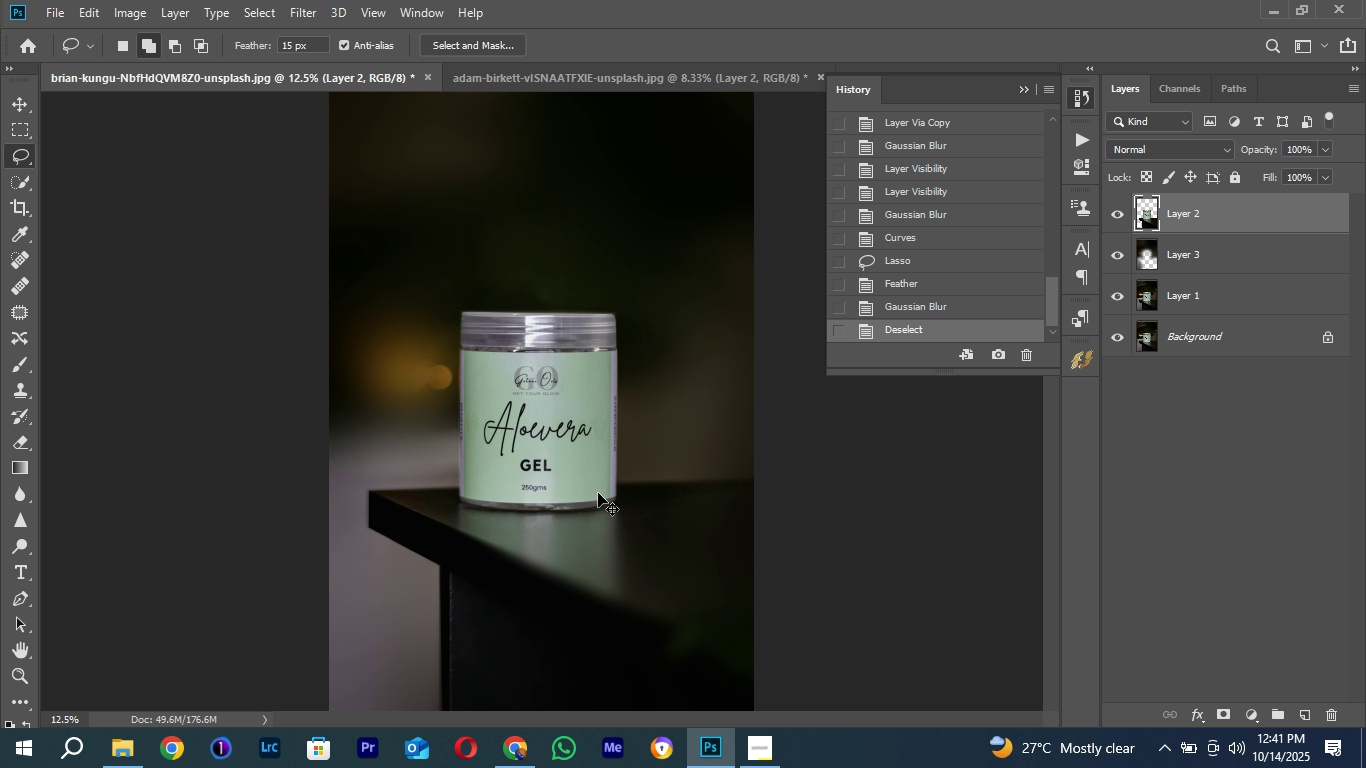 
key(Control+Minus)
 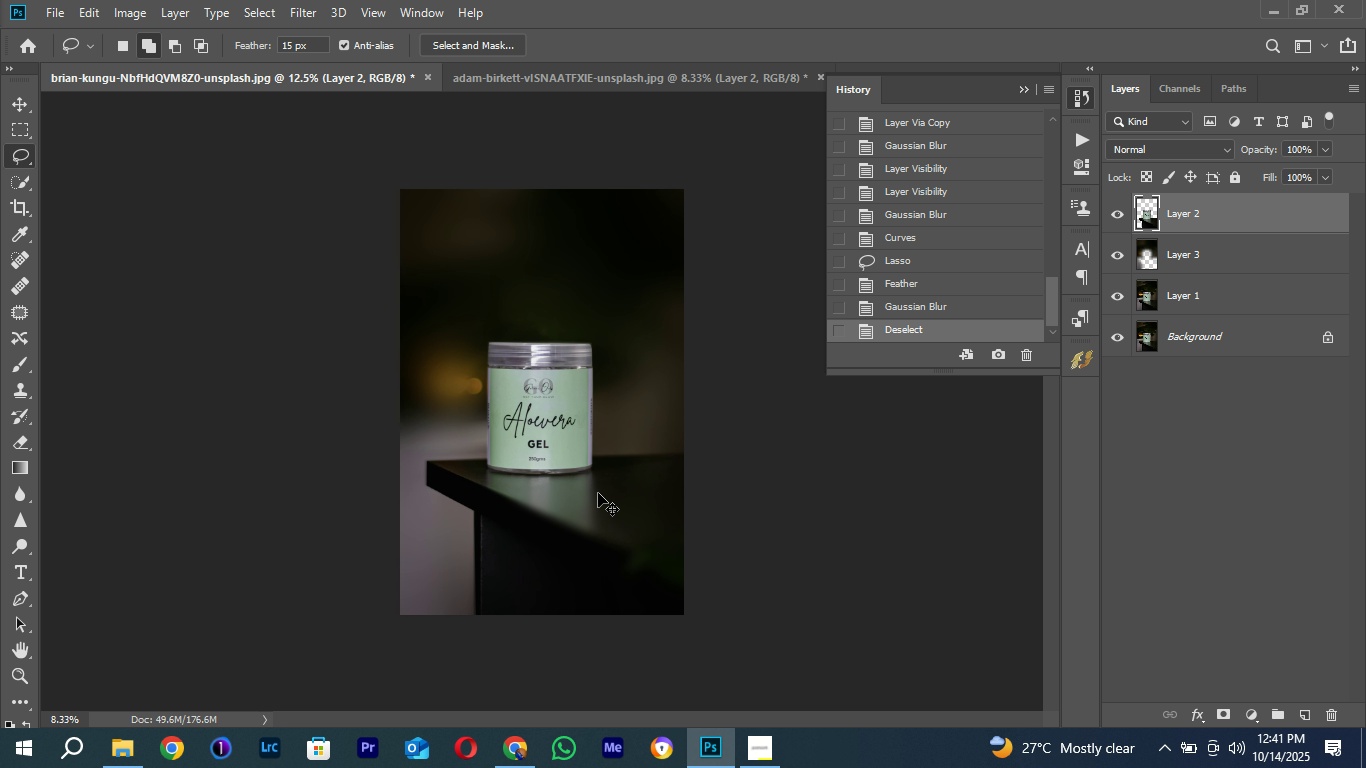 
key(Control+Equal)
 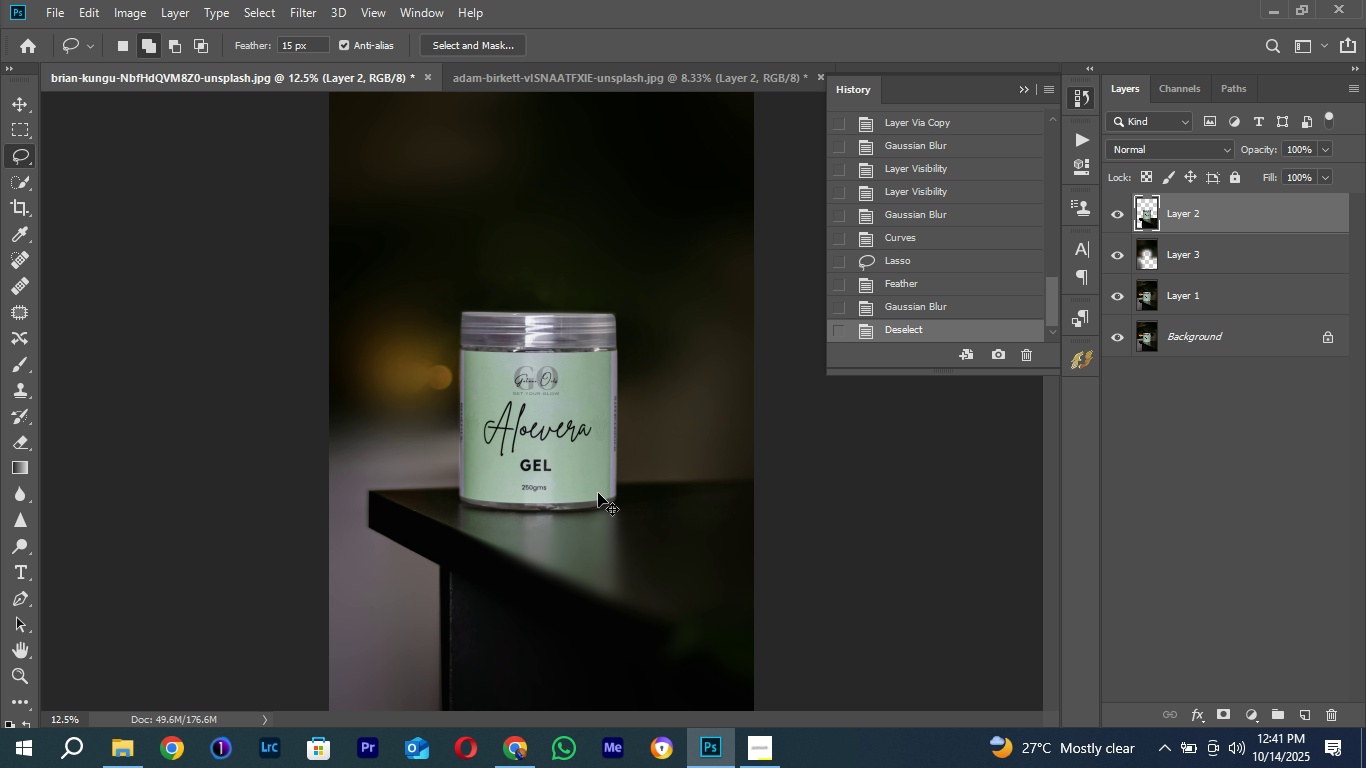 
key(Control+Equal)
 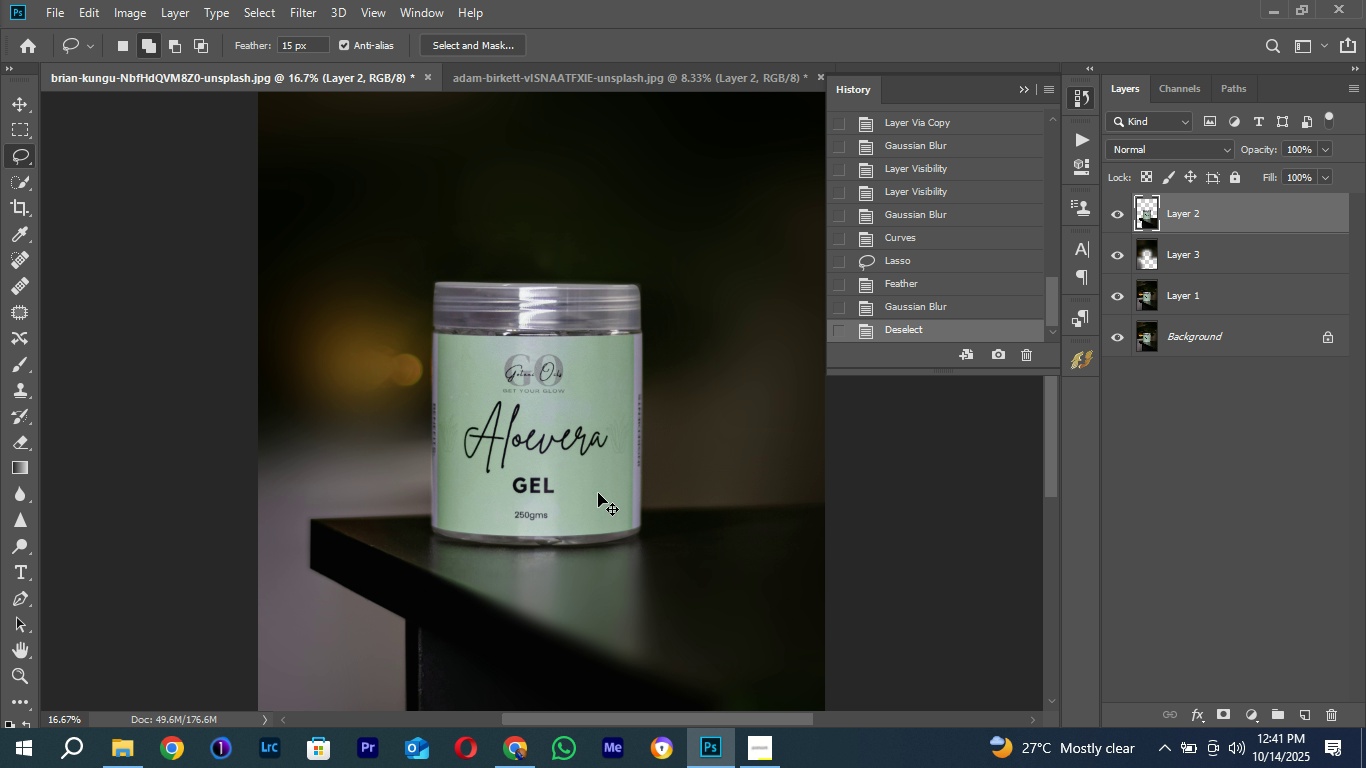 
key(Control+Equal)
 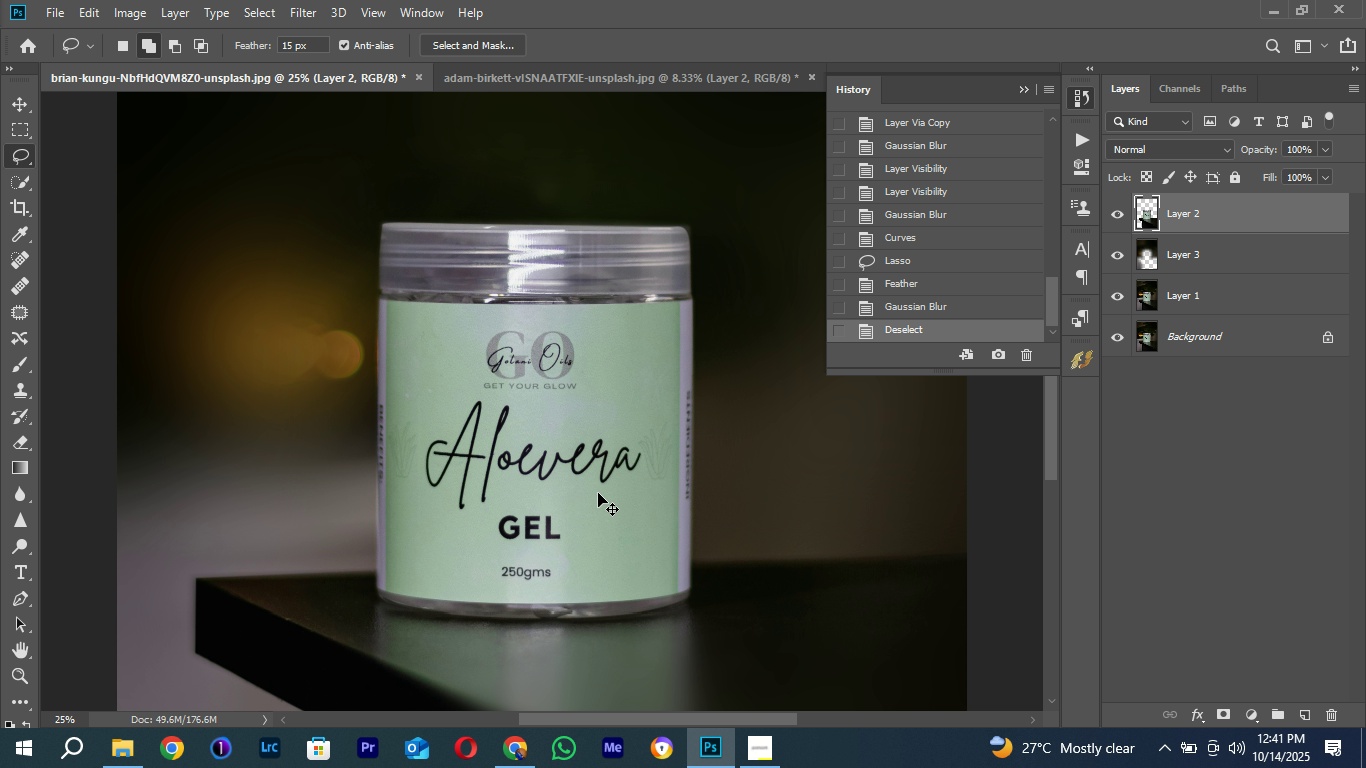 
key(Control+Equal)
 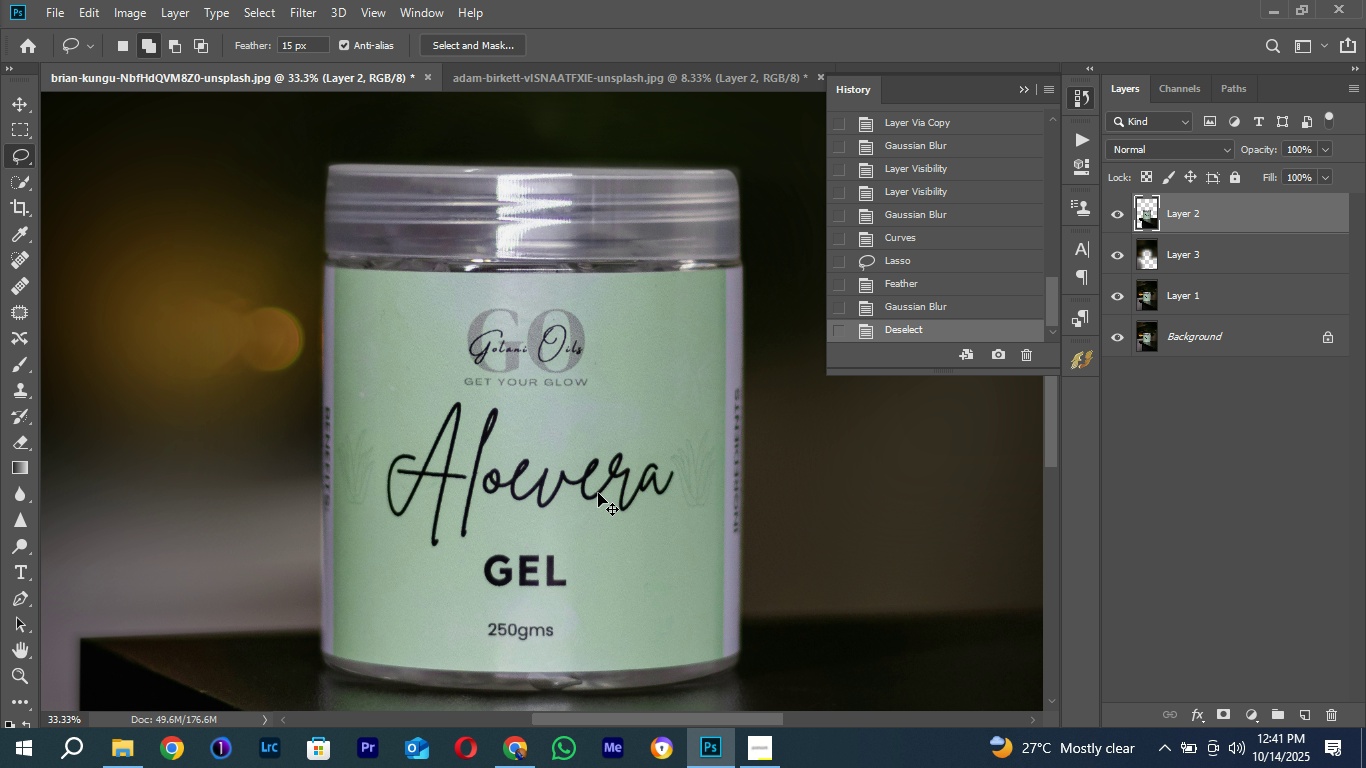 
key(Control+Minus)
 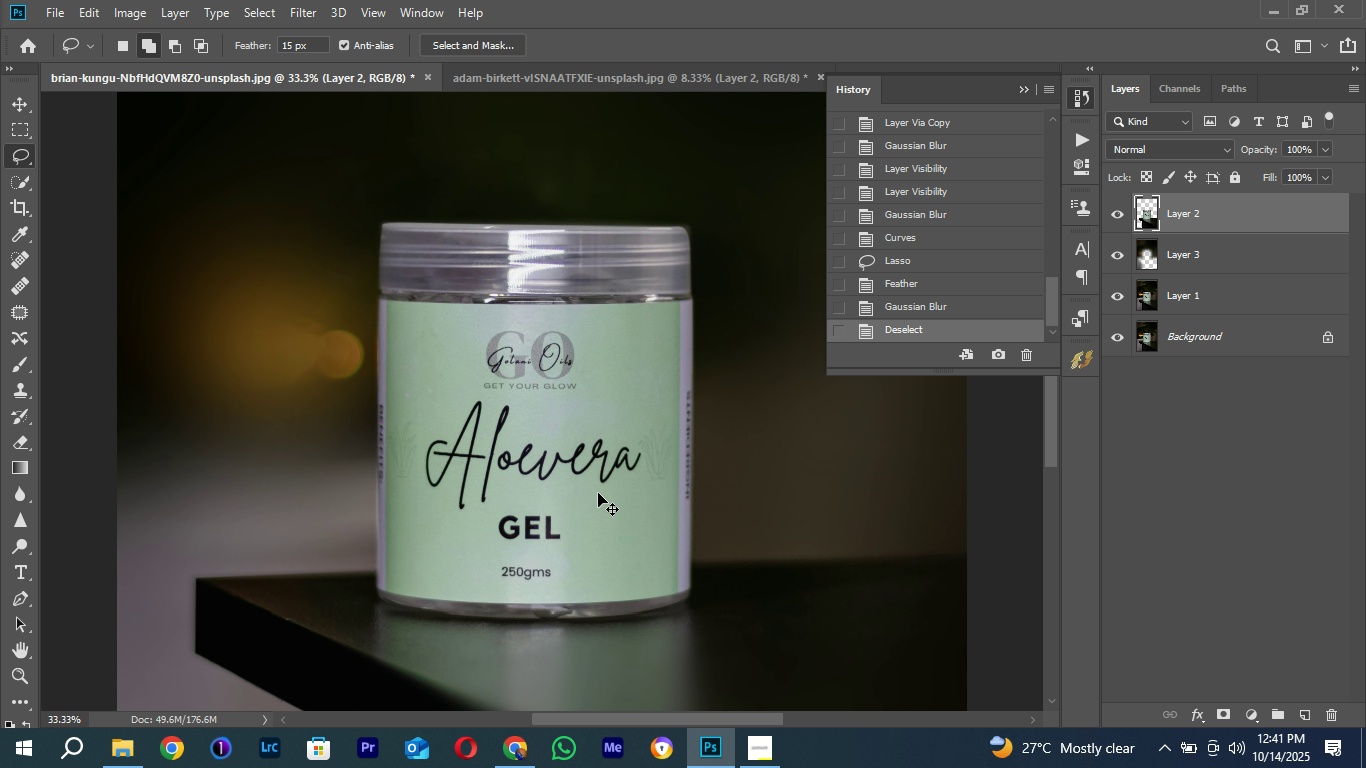 
key(Control+Minus)
 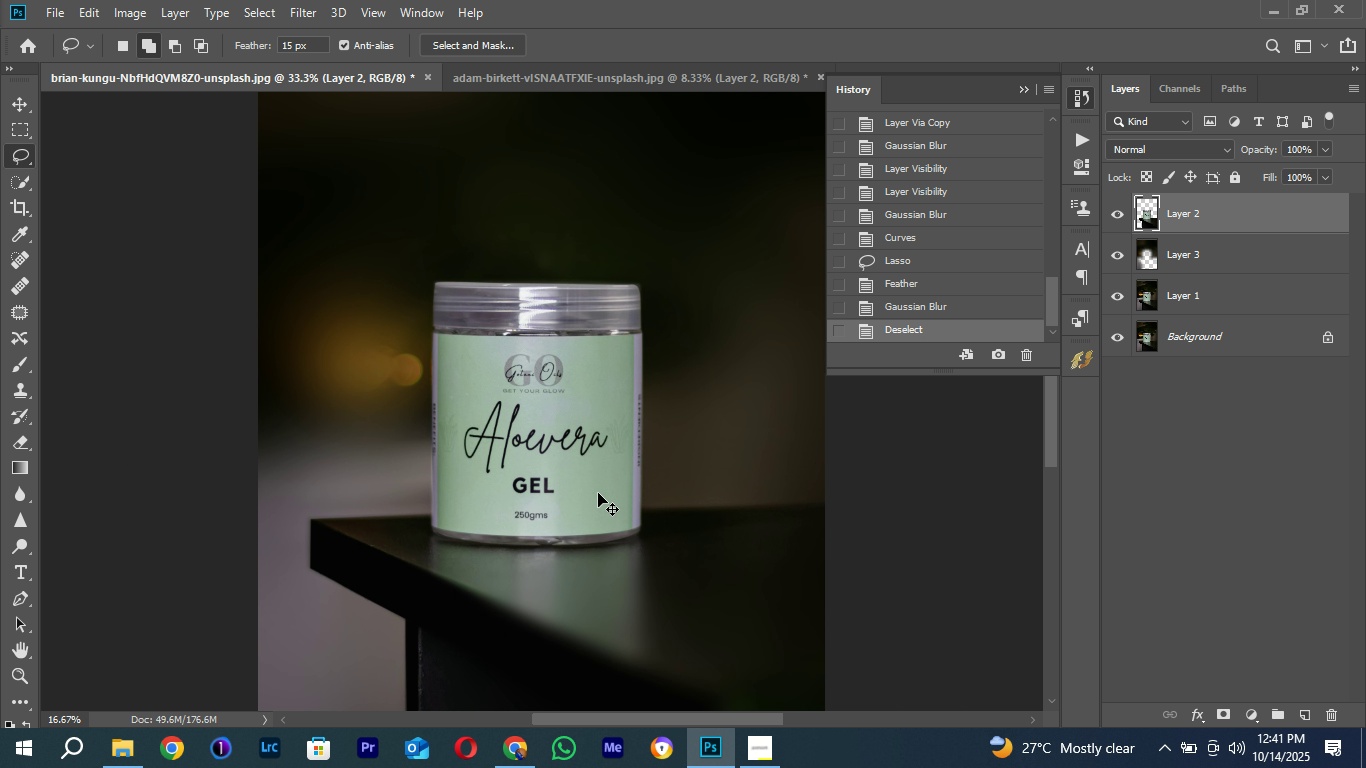 
key(Control+Minus)
 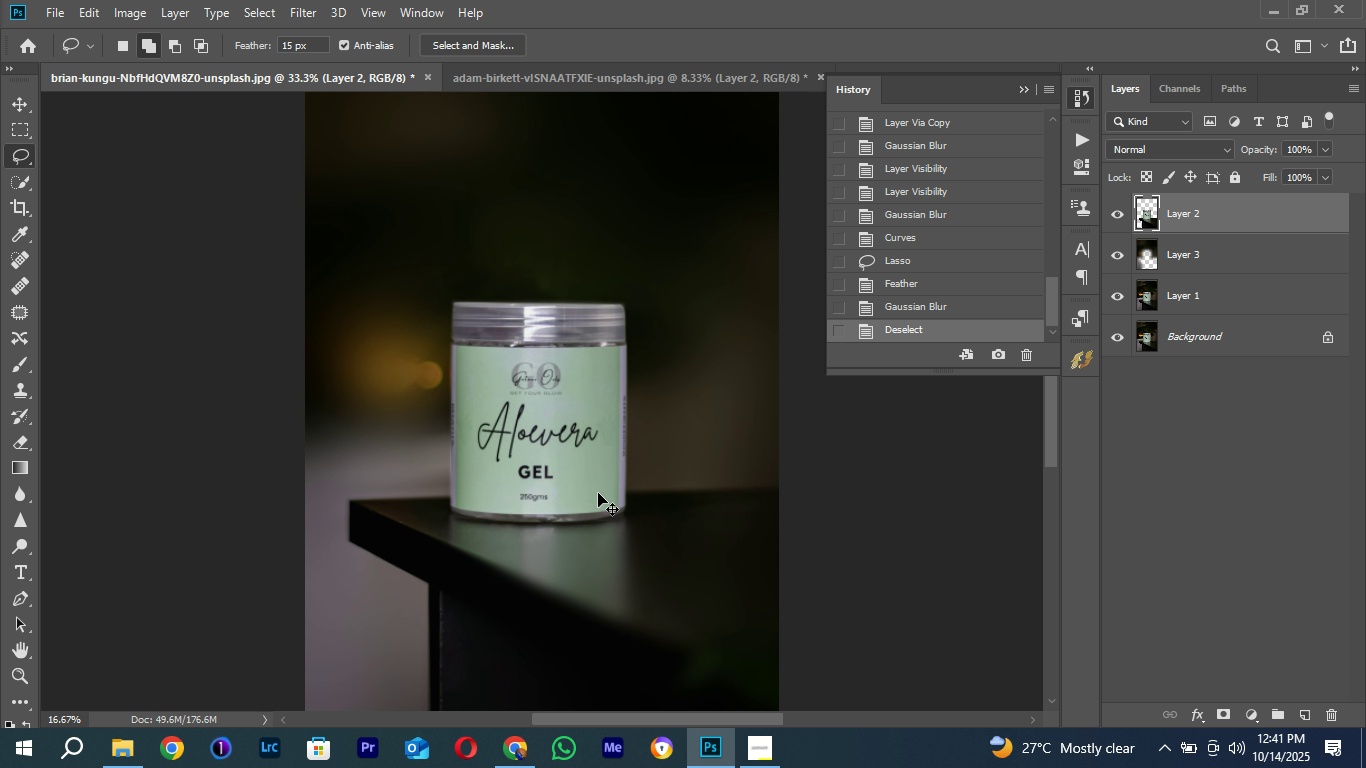 
key(Control+Minus)
 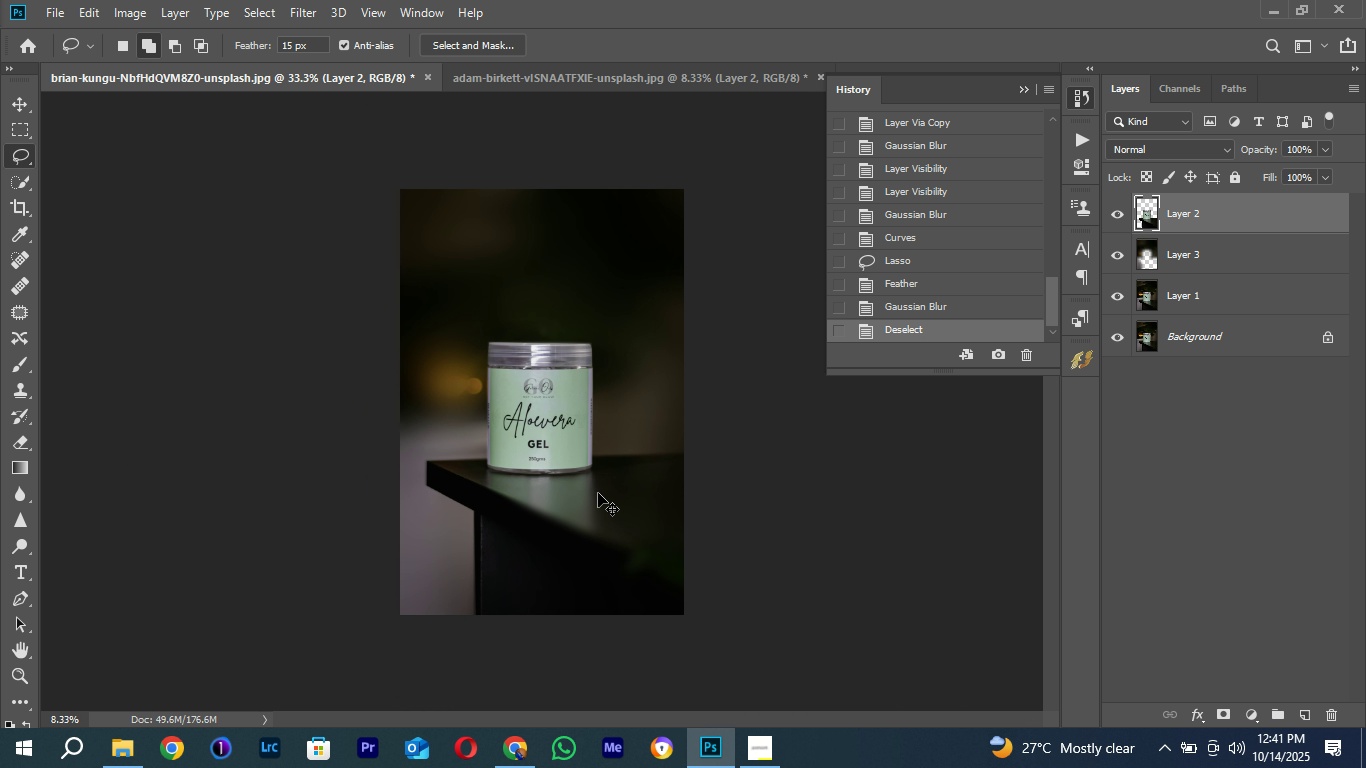 
key(Control+Equal)
 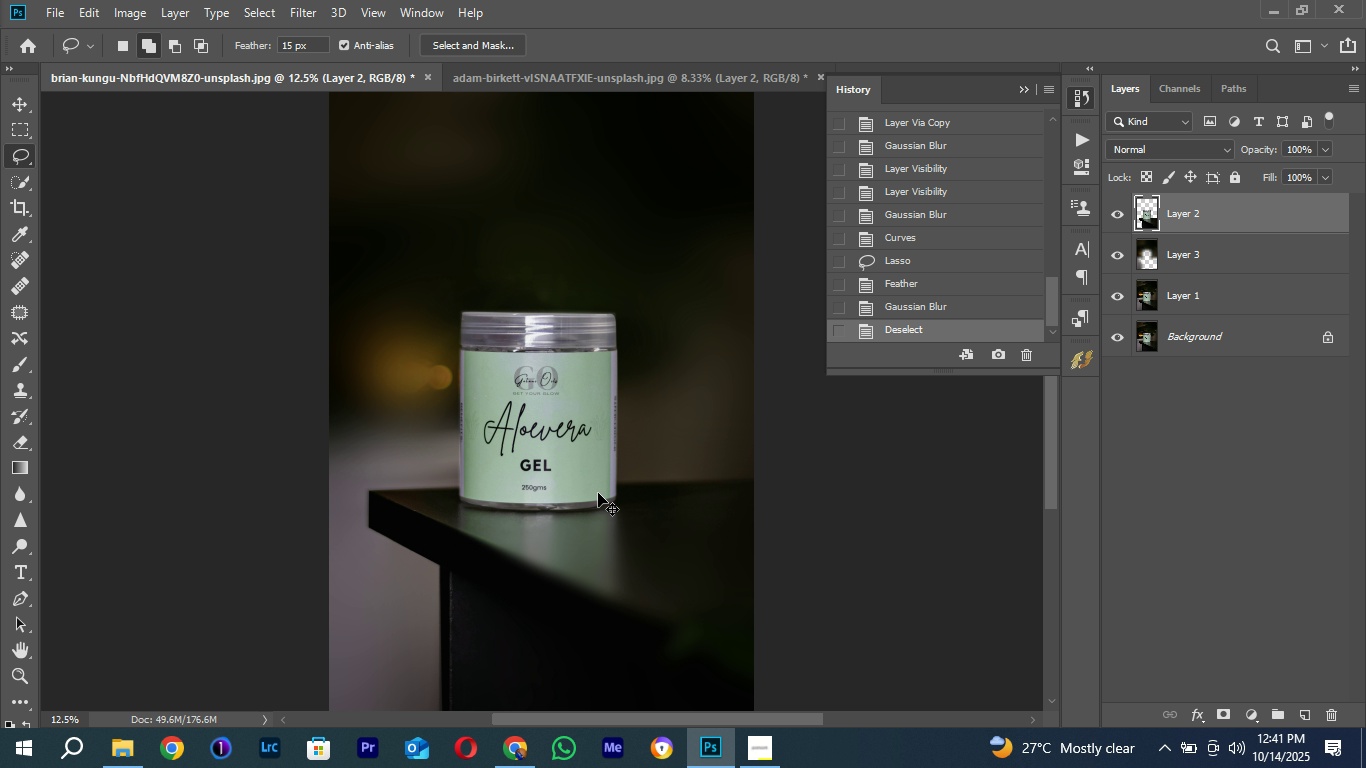 
key(Alt+Control+Shift+E)
 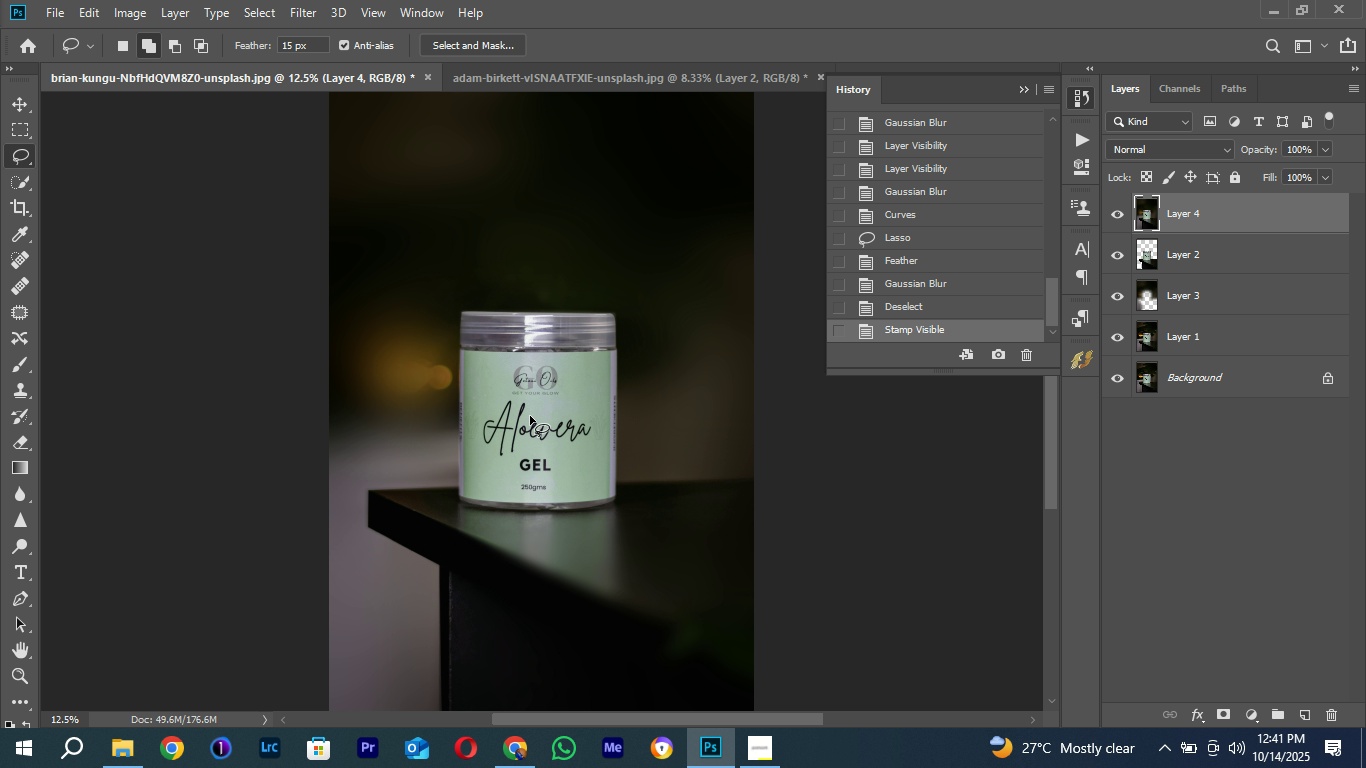 
key(Control+Z)
 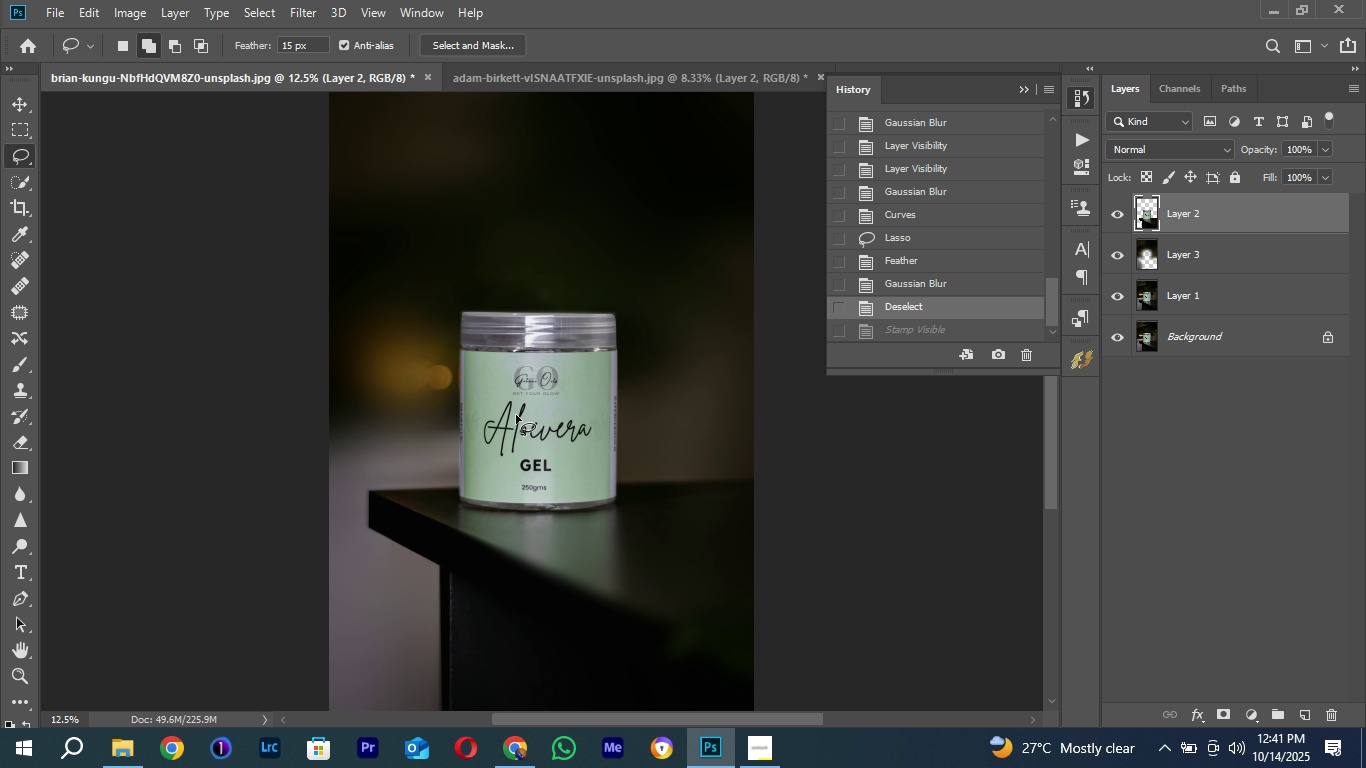 
key(Control+Shift+E)
 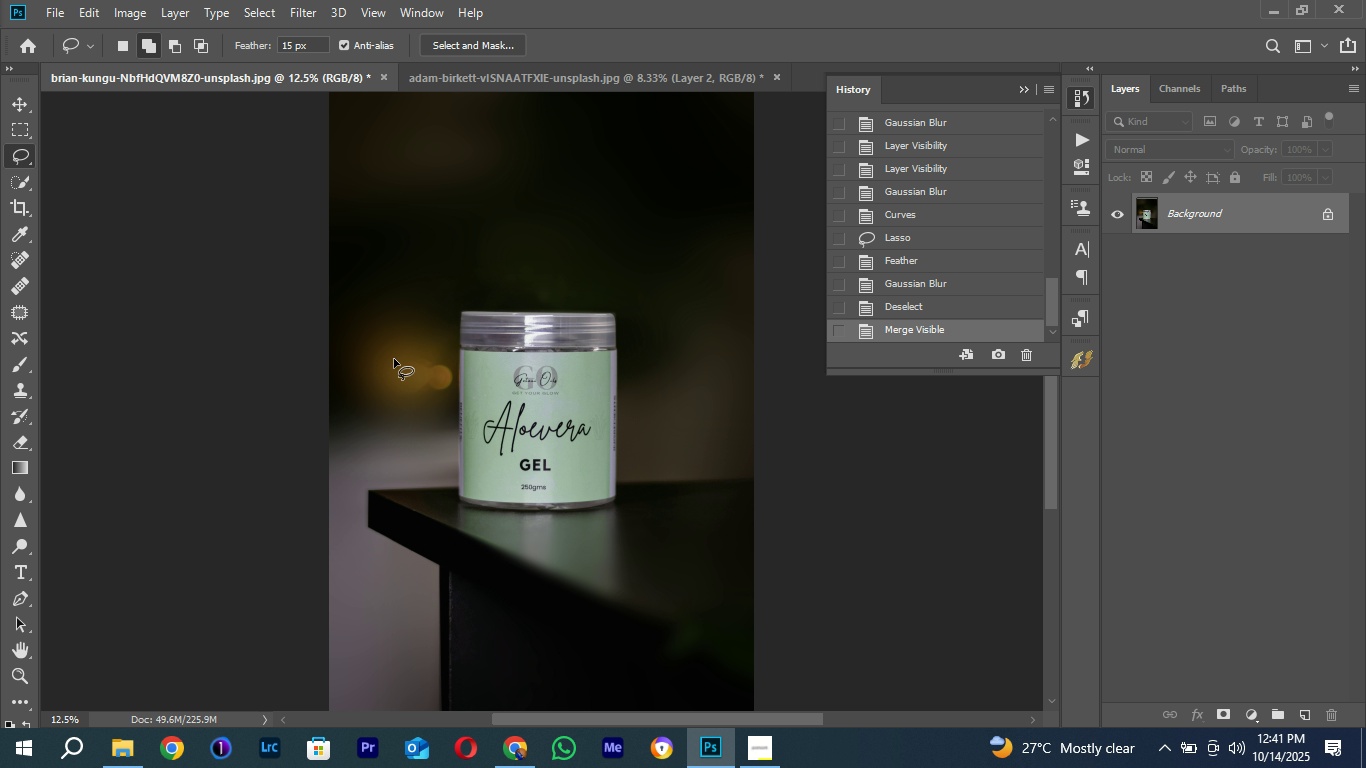 
key(Control+Minus)
 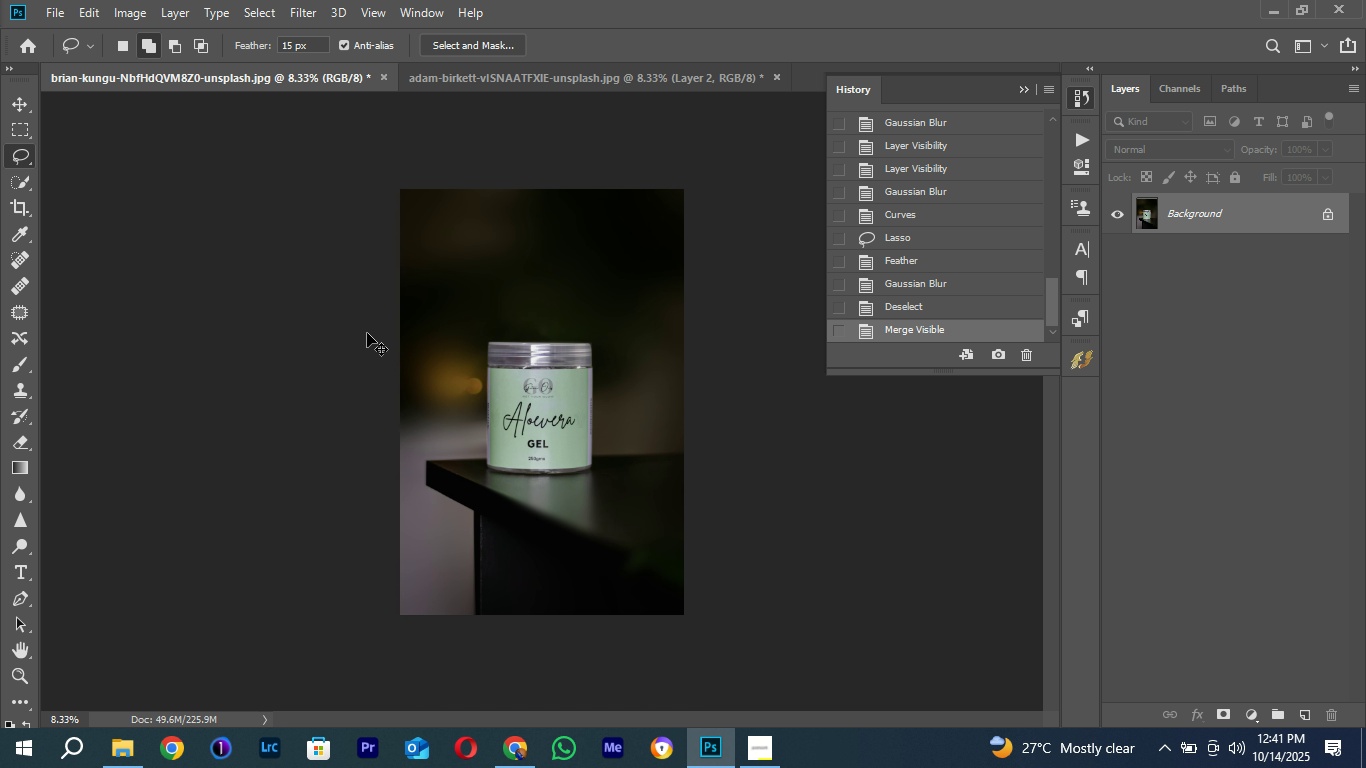 
key(Control+Equal)
 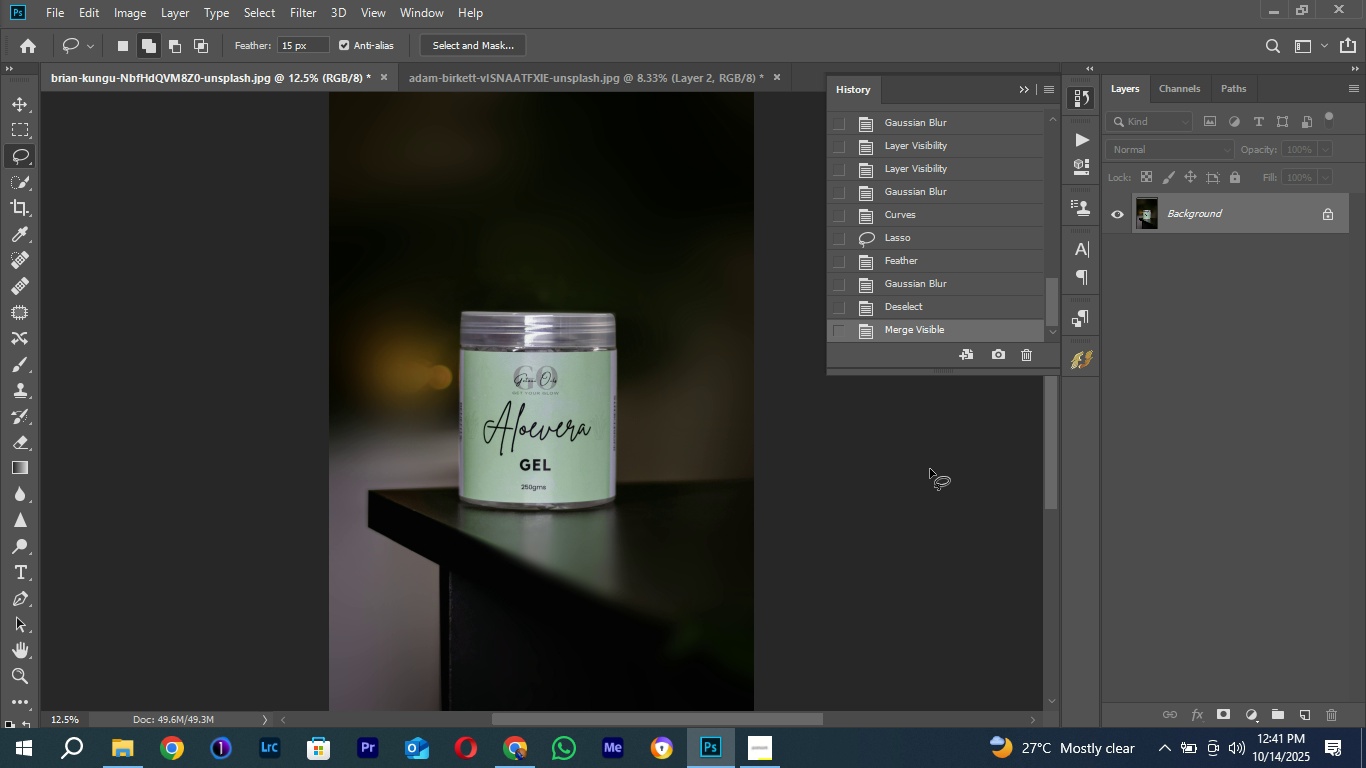 
key(Control+Minus)
 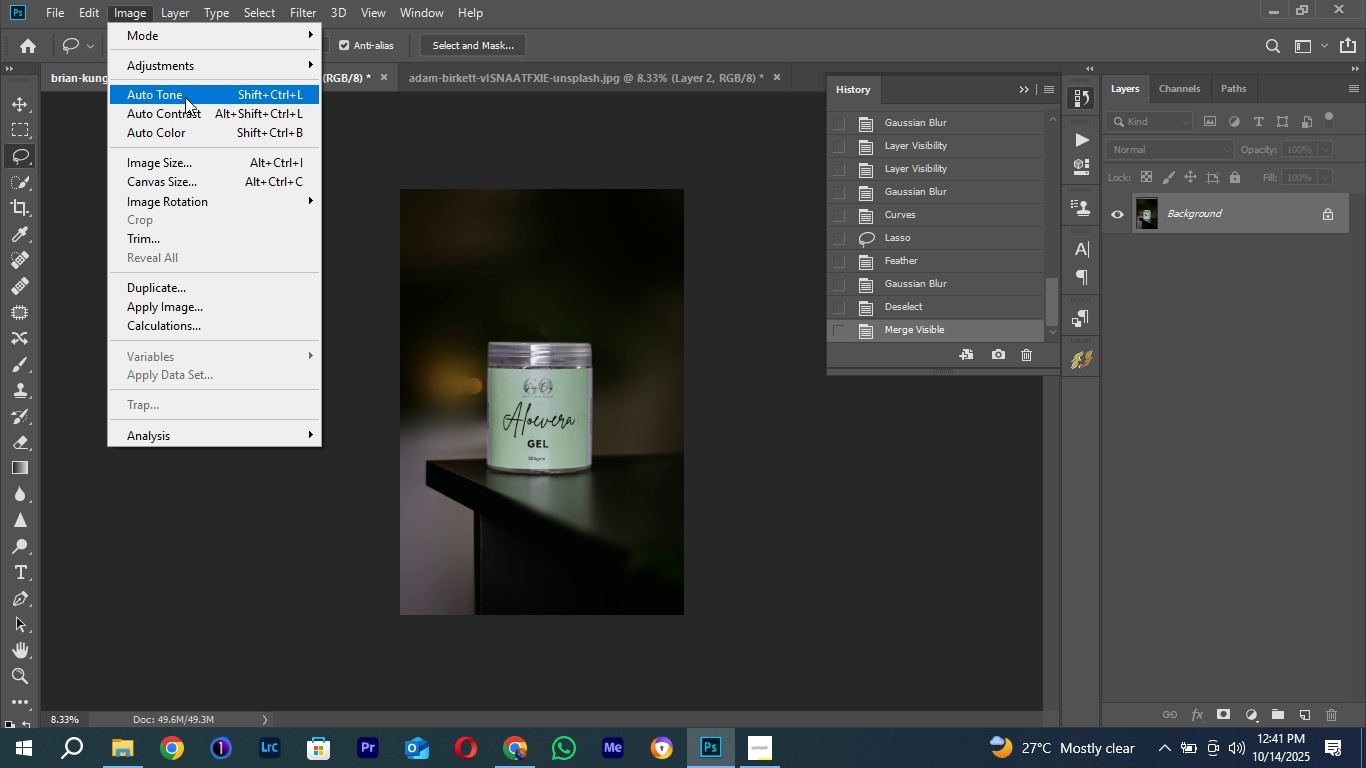 
left_click([181, 74])
 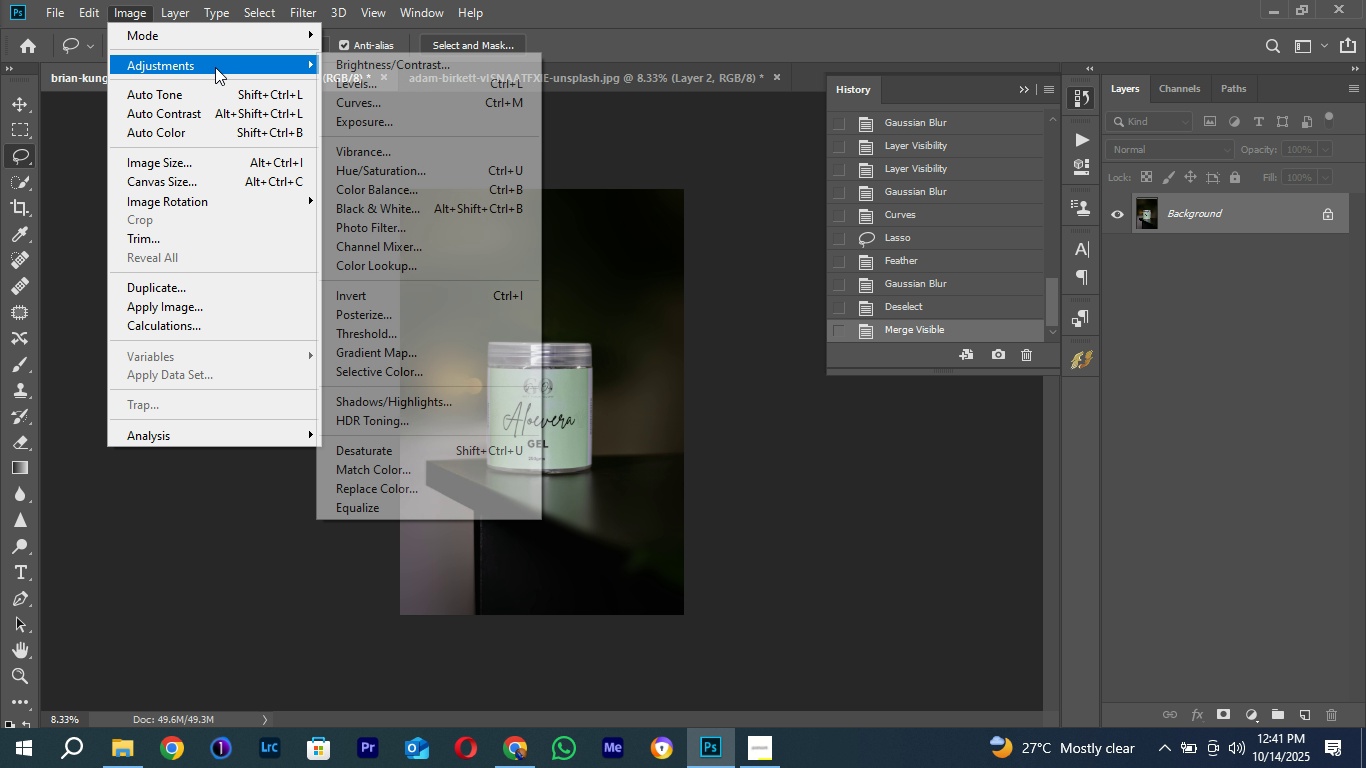 
left_click([215, 67])
 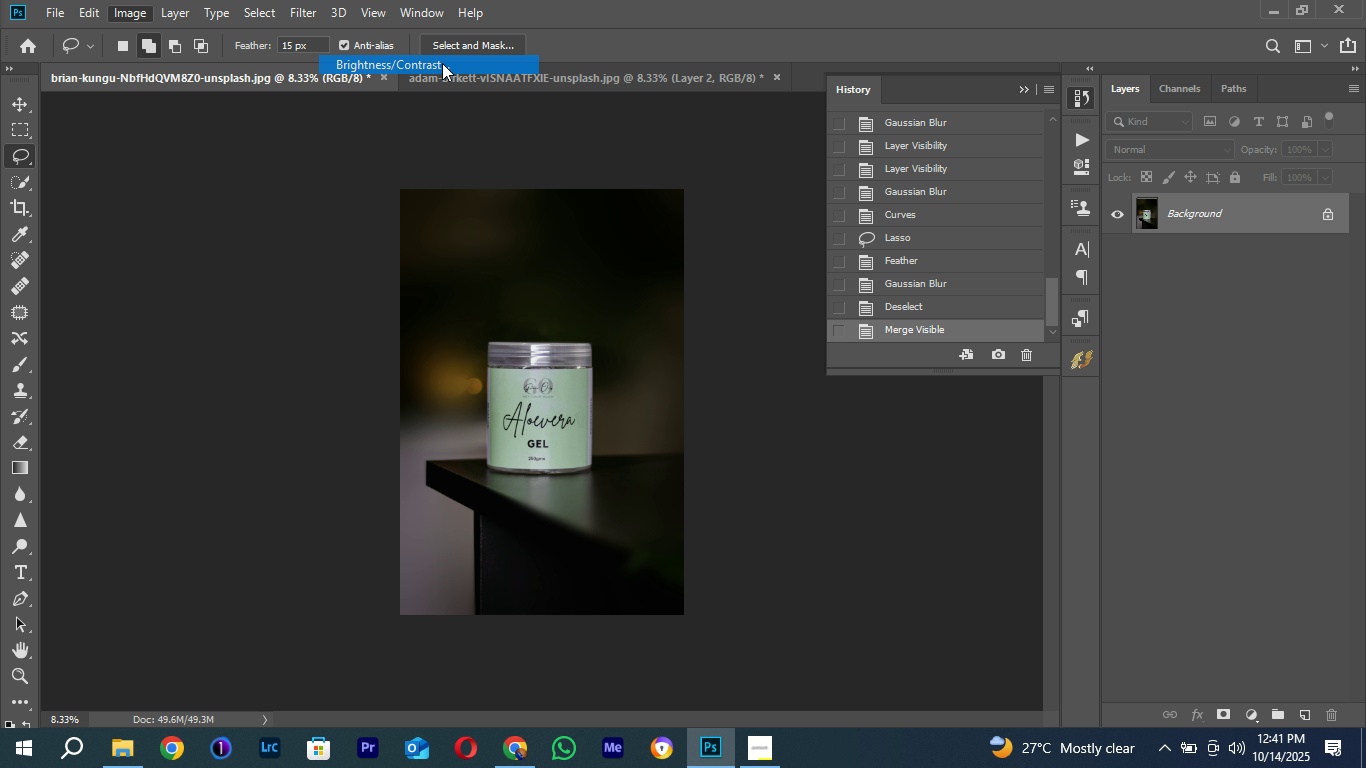 
left_click([442, 61])
 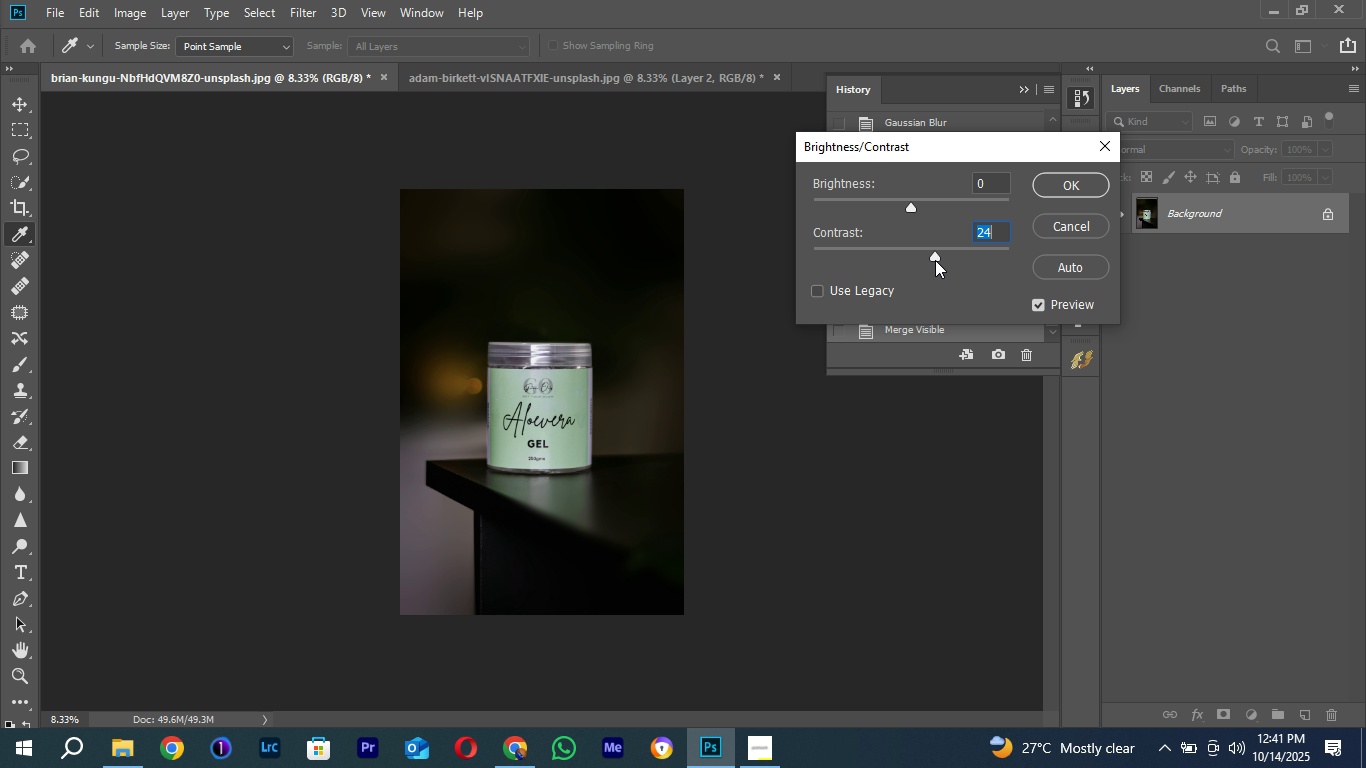 
left_click([935, 260])
 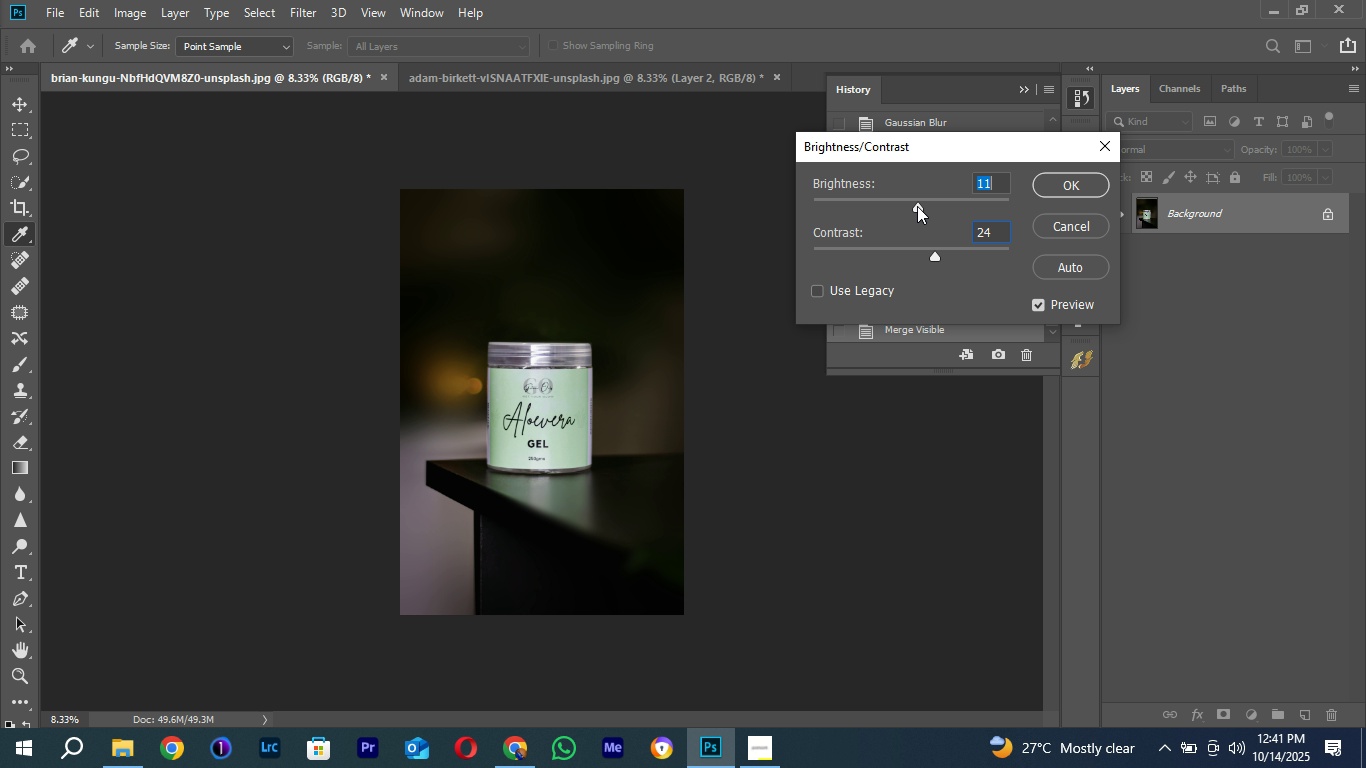 
left_click([1075, 182])
 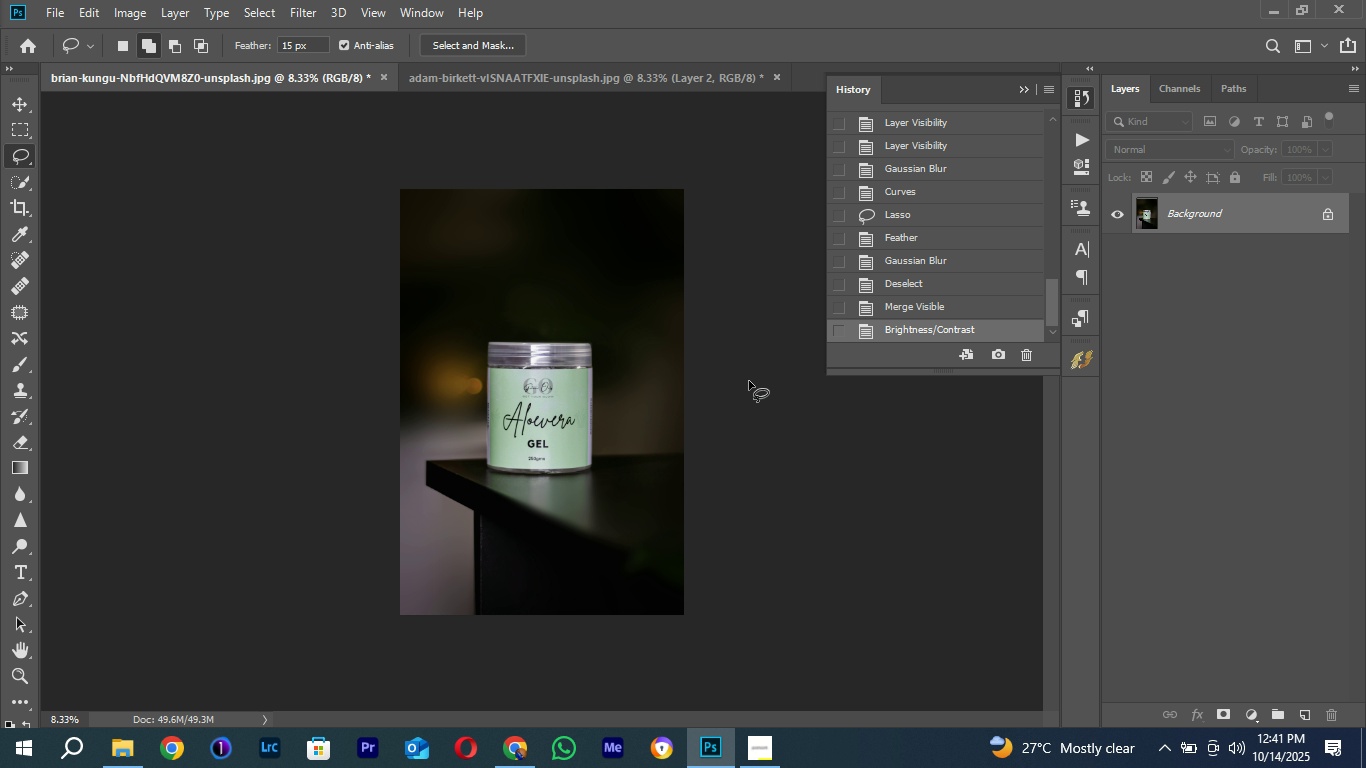 
key(Control+Equal)
 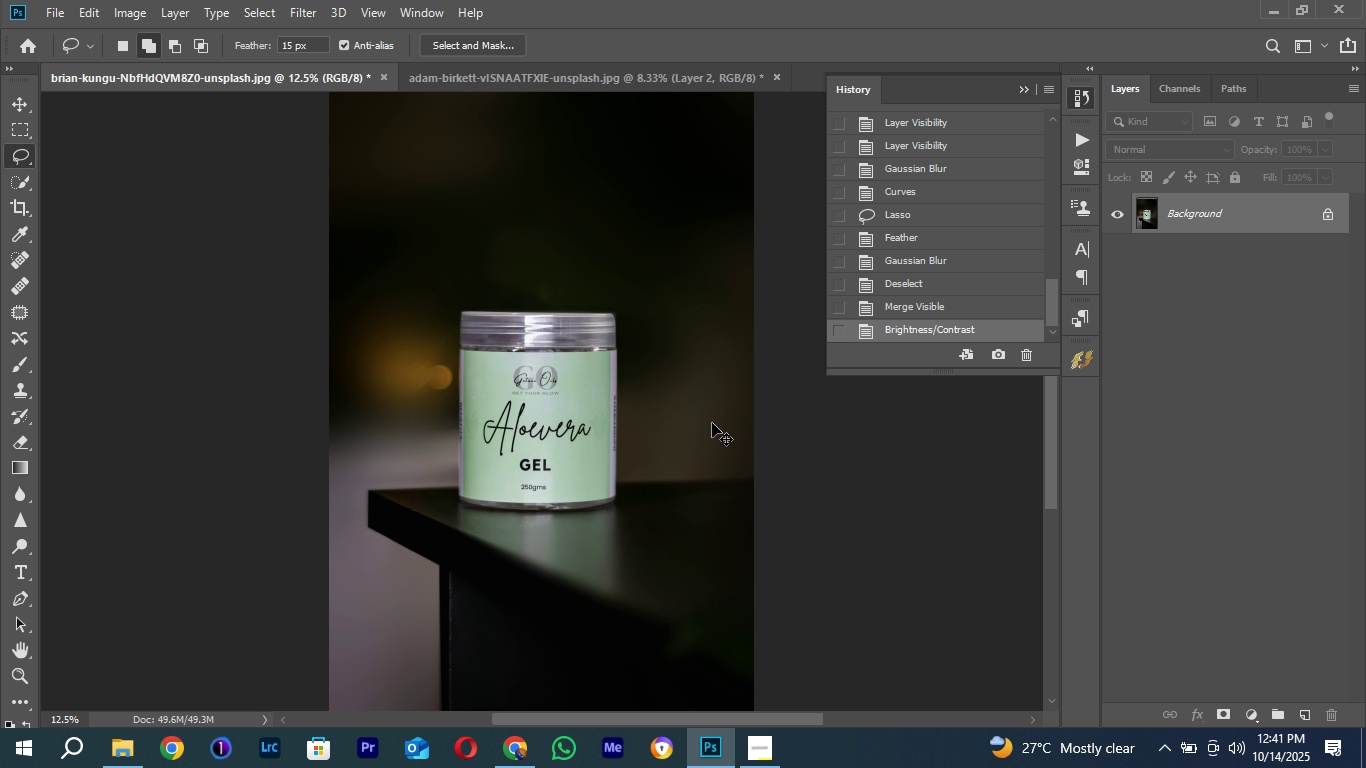 
key(Control+Equal)
 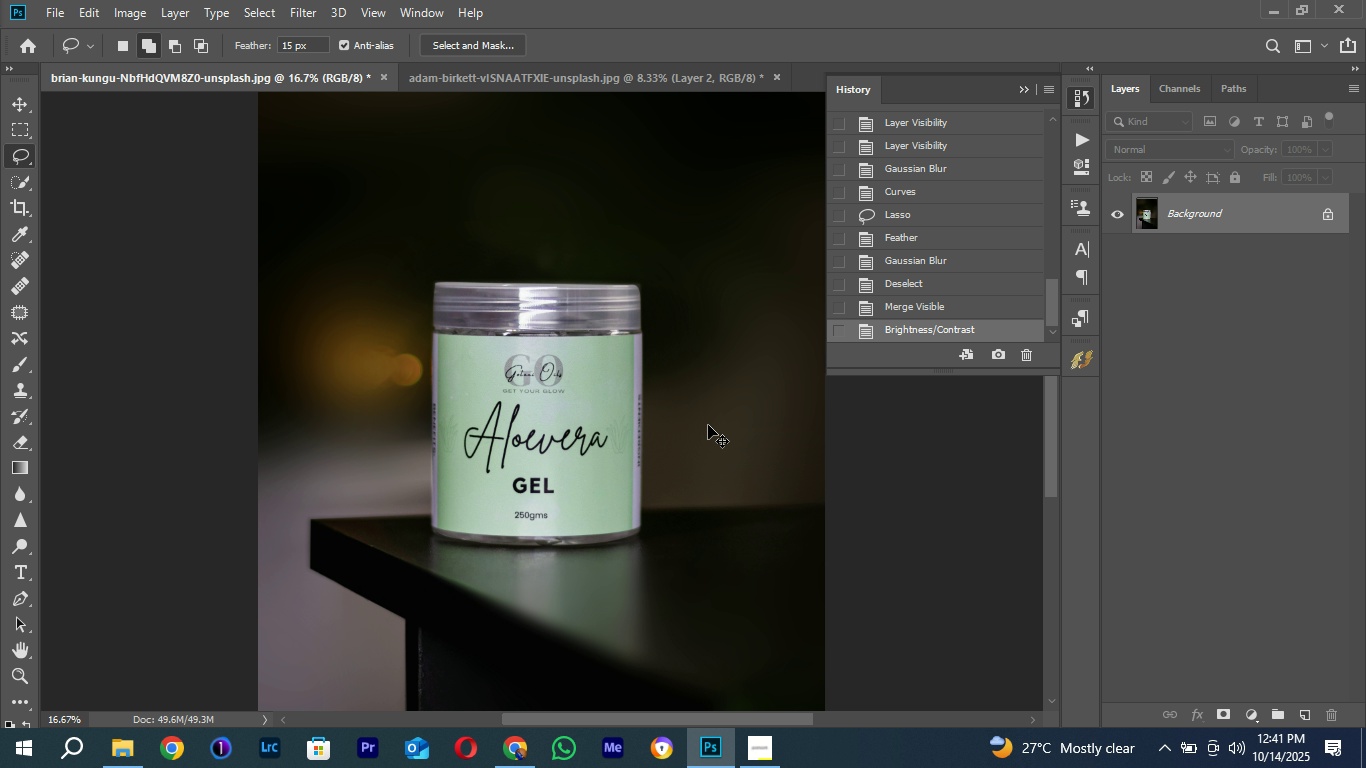 
key(Control+Equal)
 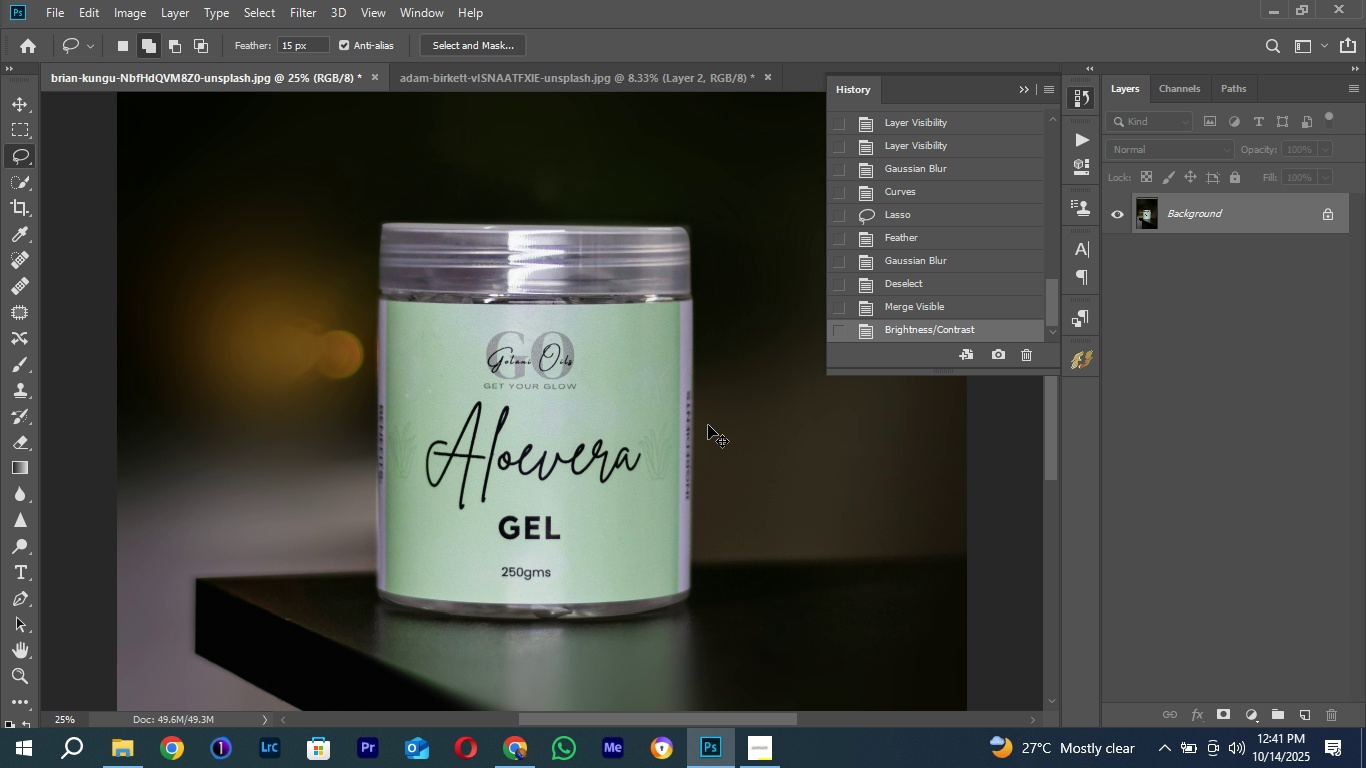 
key(Control+Minus)
 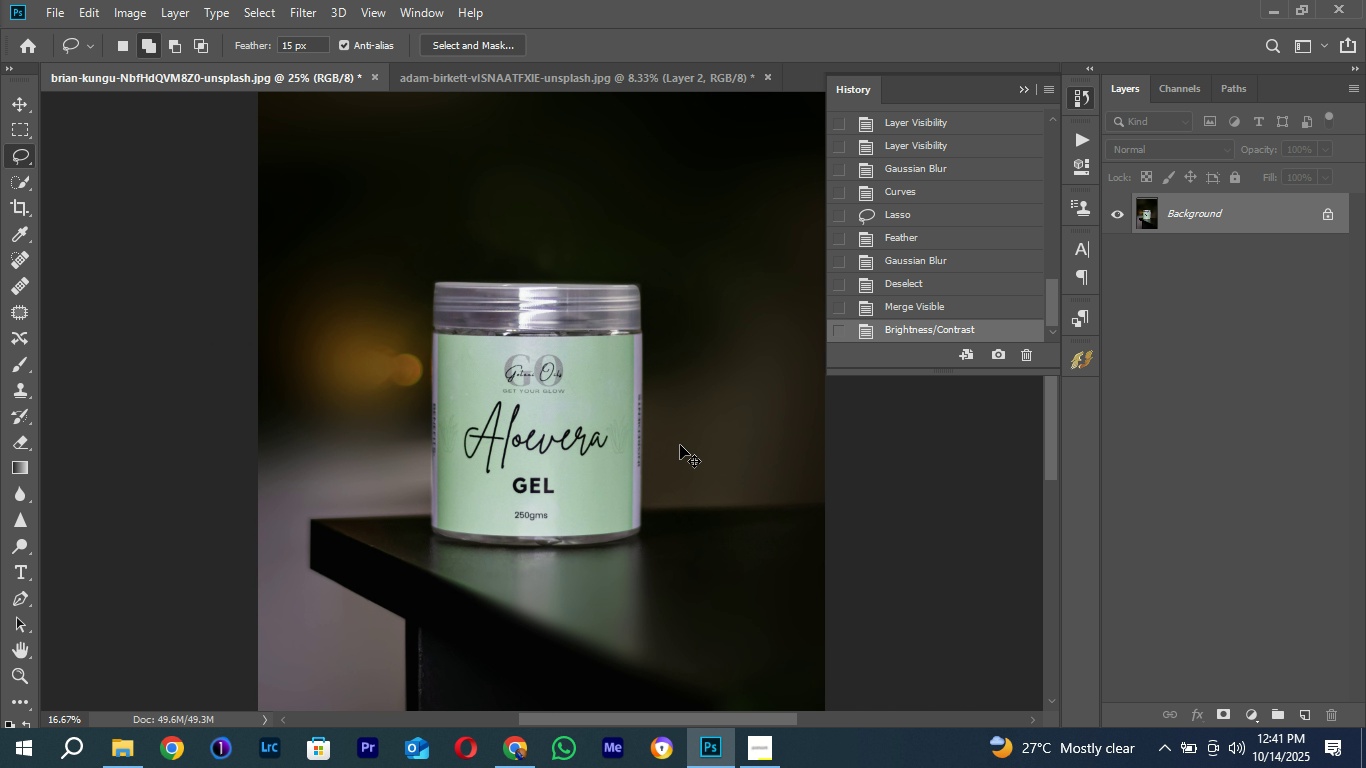 
key(Control+Minus)
 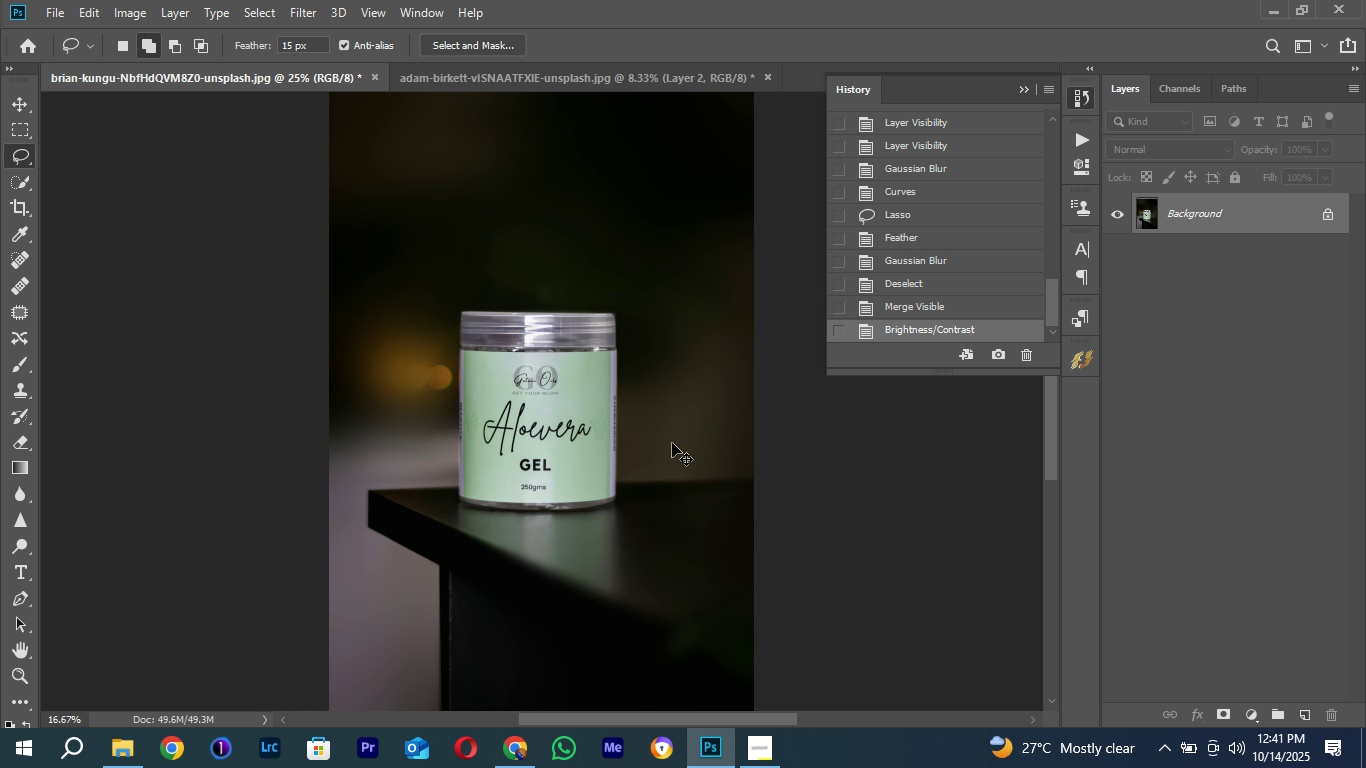 
key(Control+Minus)
 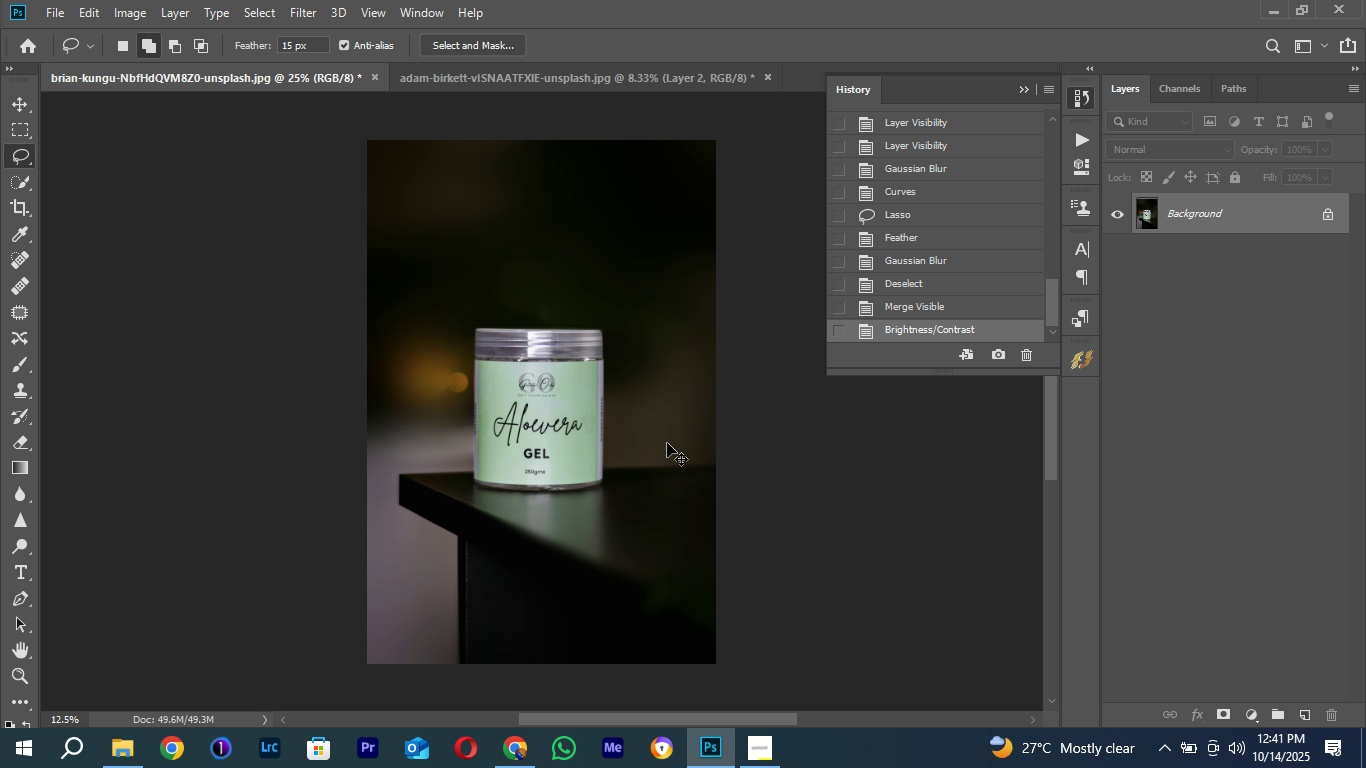 
key(Control+Minus)
 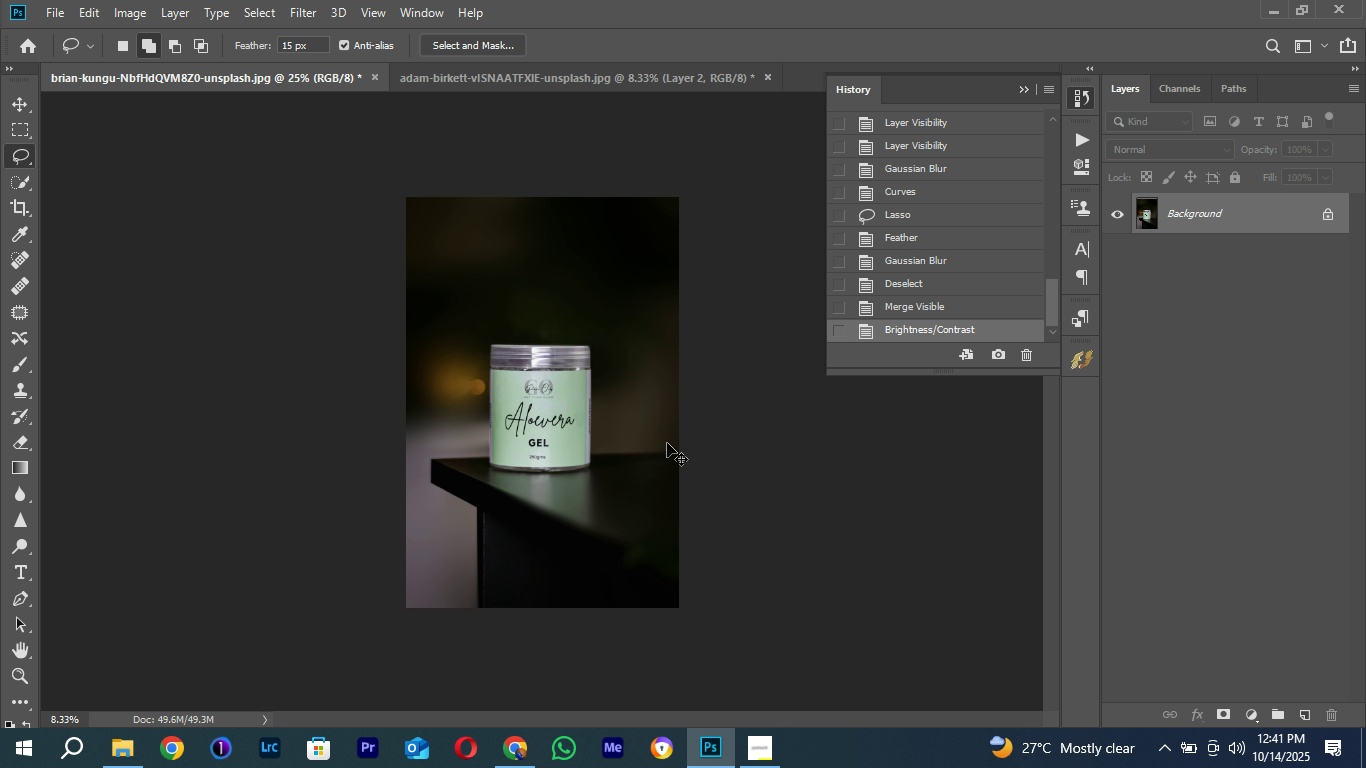 
key(Control+Minus)
 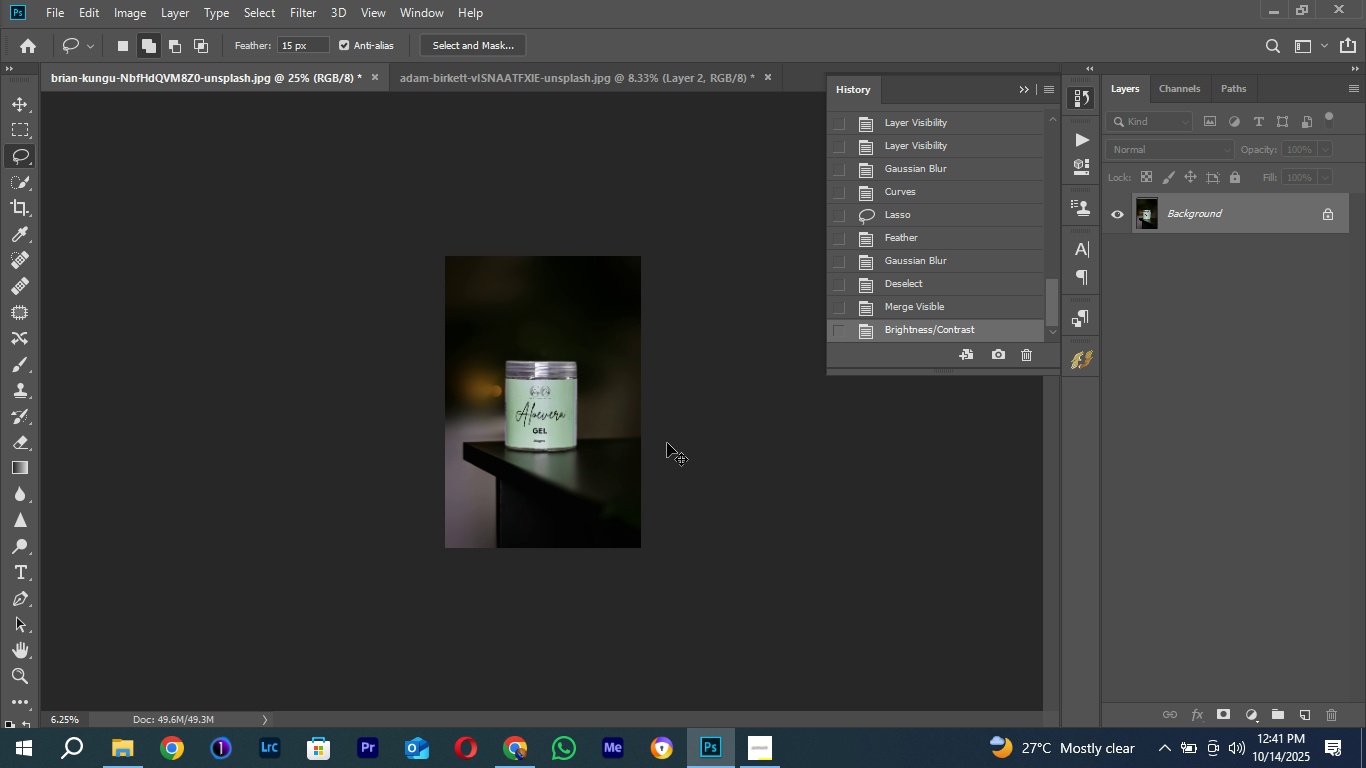 
key(Control+Equal)
 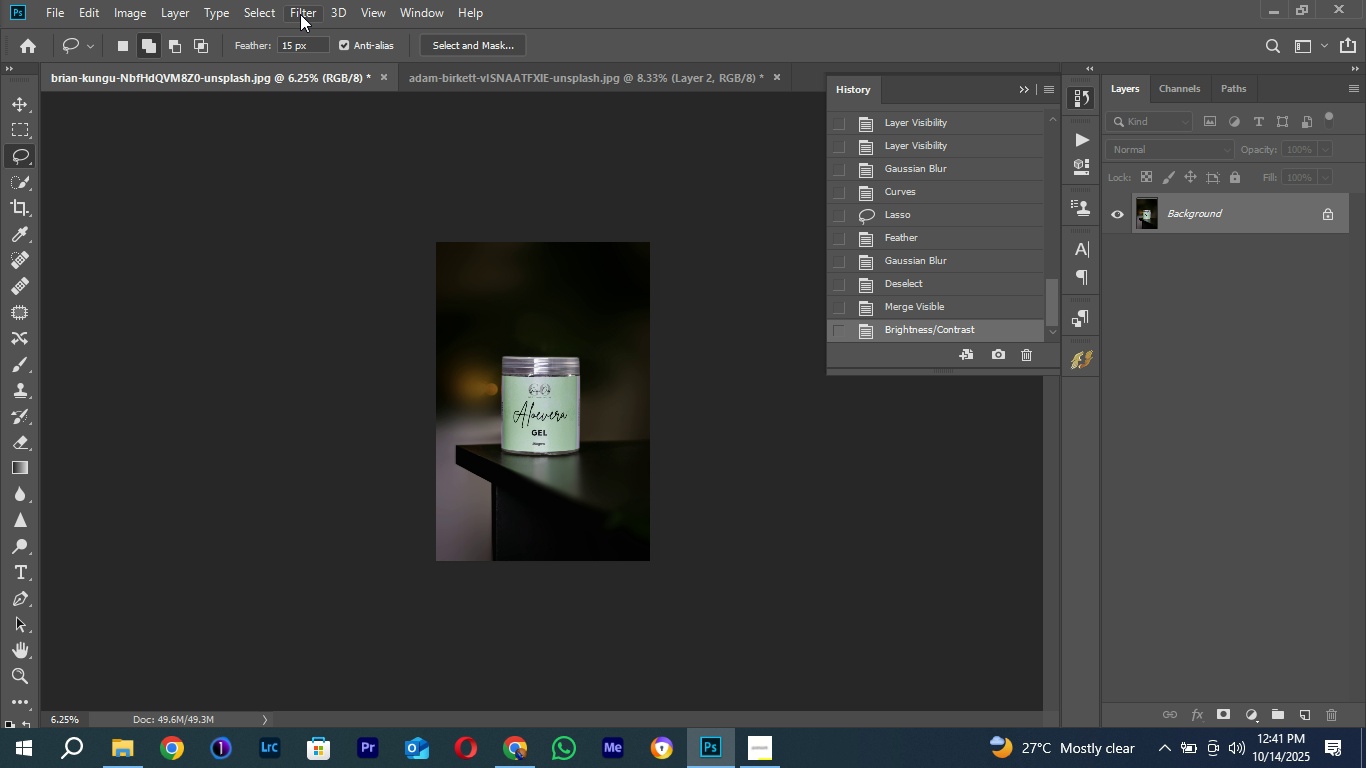 
left_click([300, 14])
 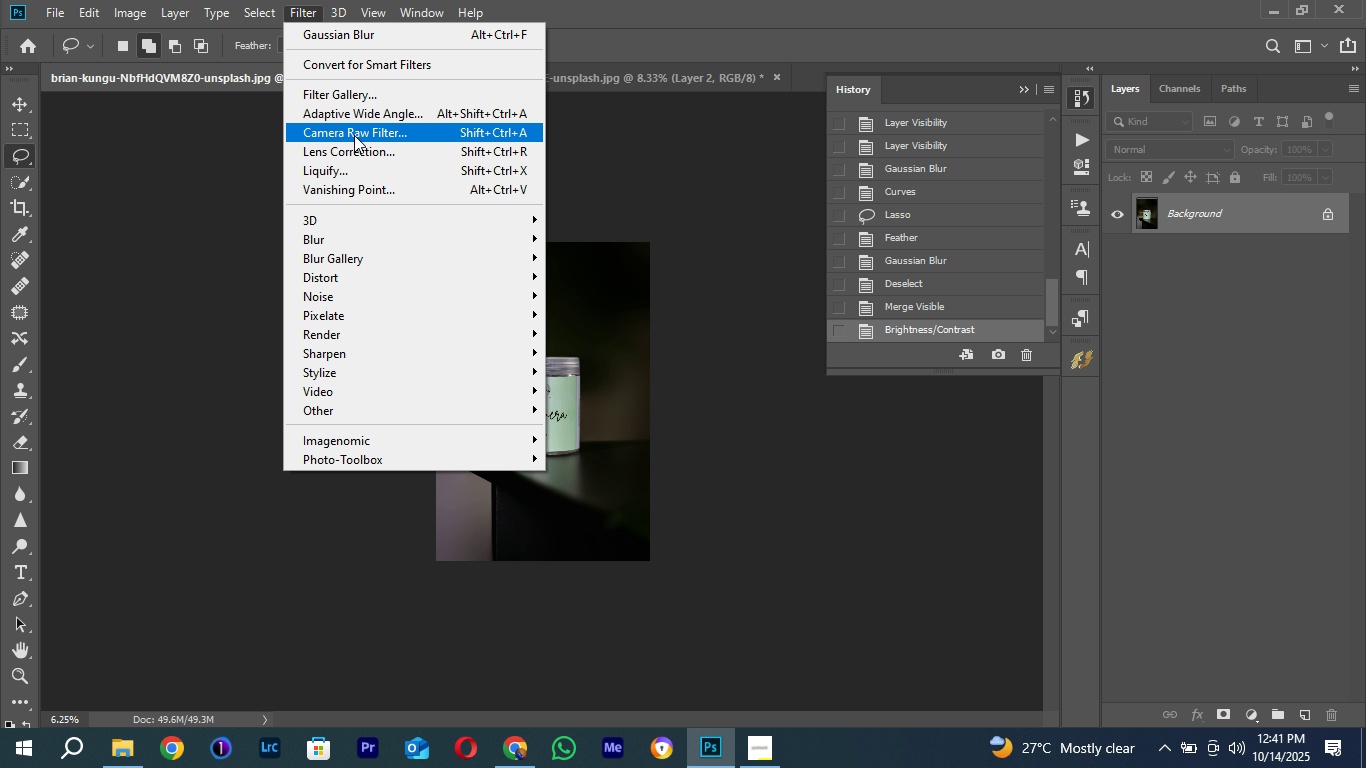 
left_click([350, 134])
 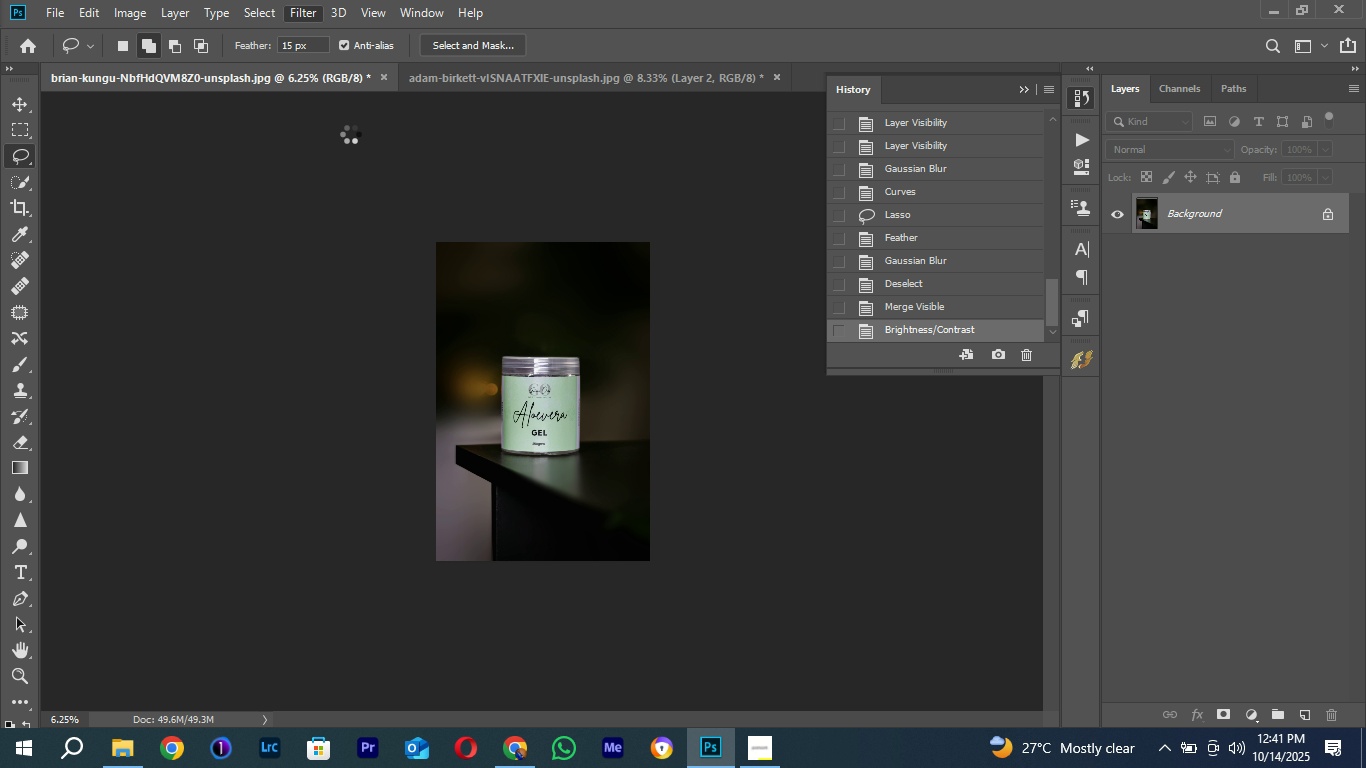 
wait(7.99)
 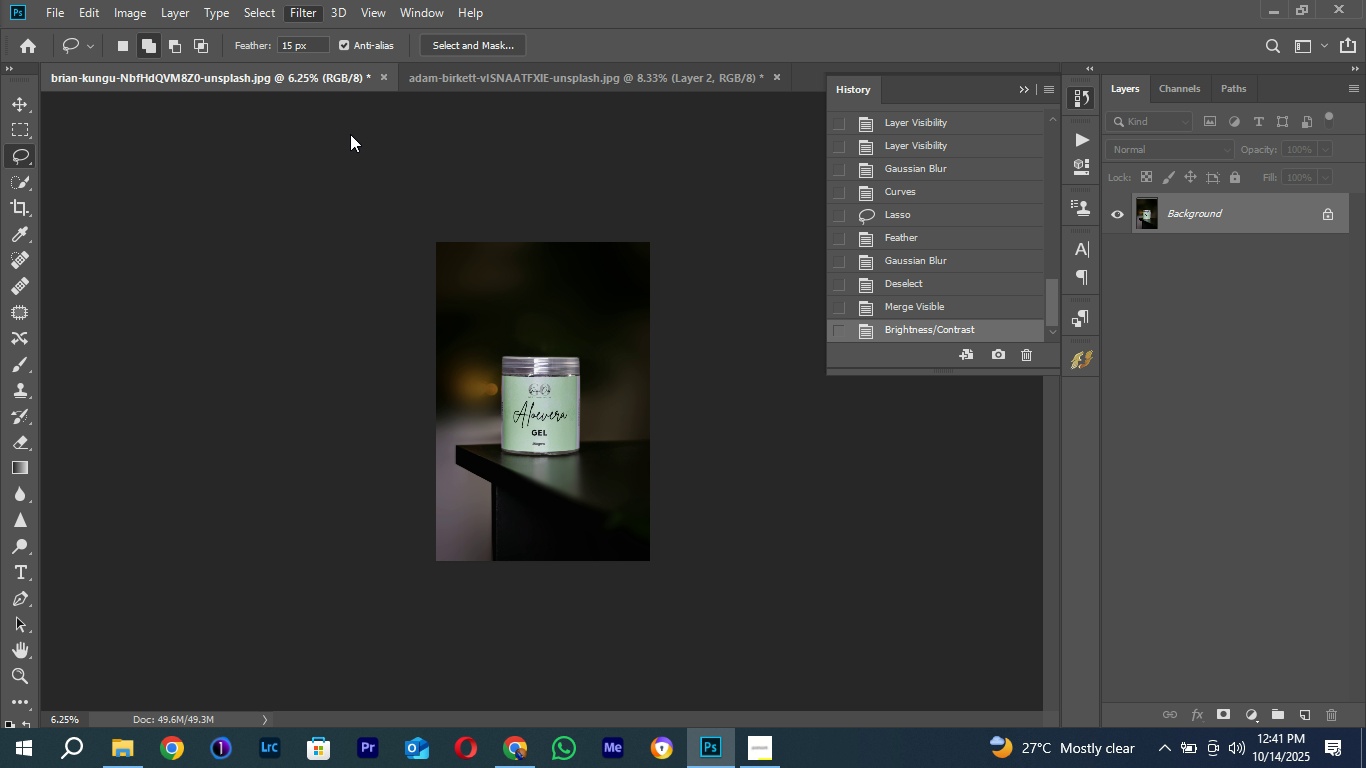 
mouse_move([913, 293])
 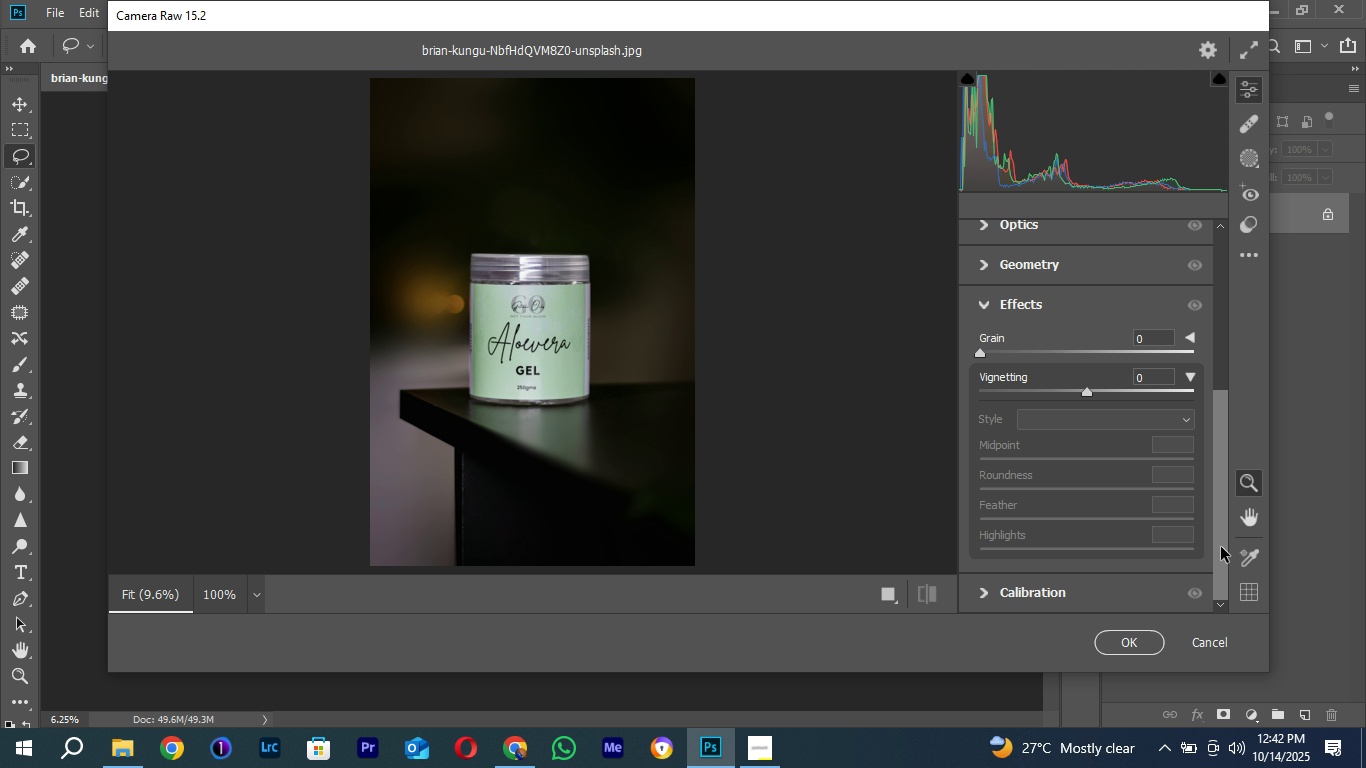 
wait(6.49)
 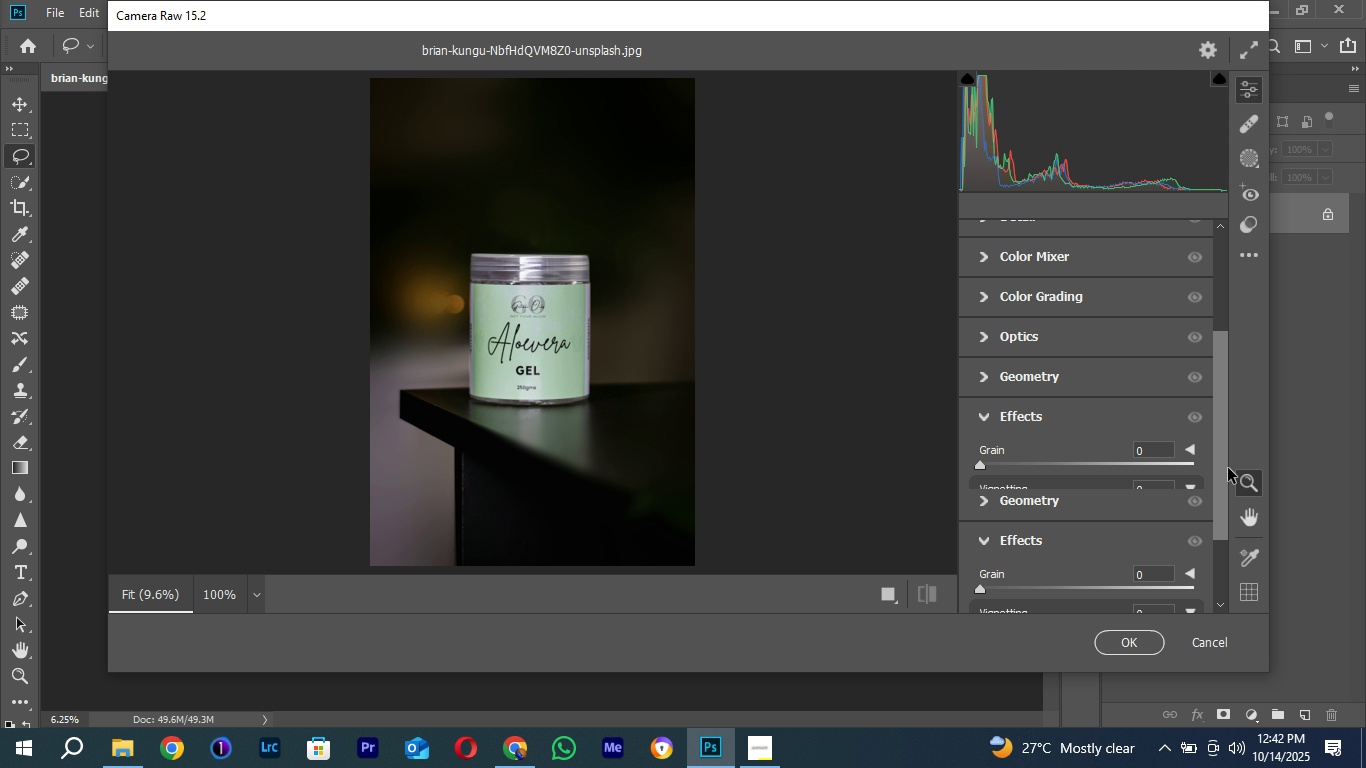 
left_click([1061, 399])
 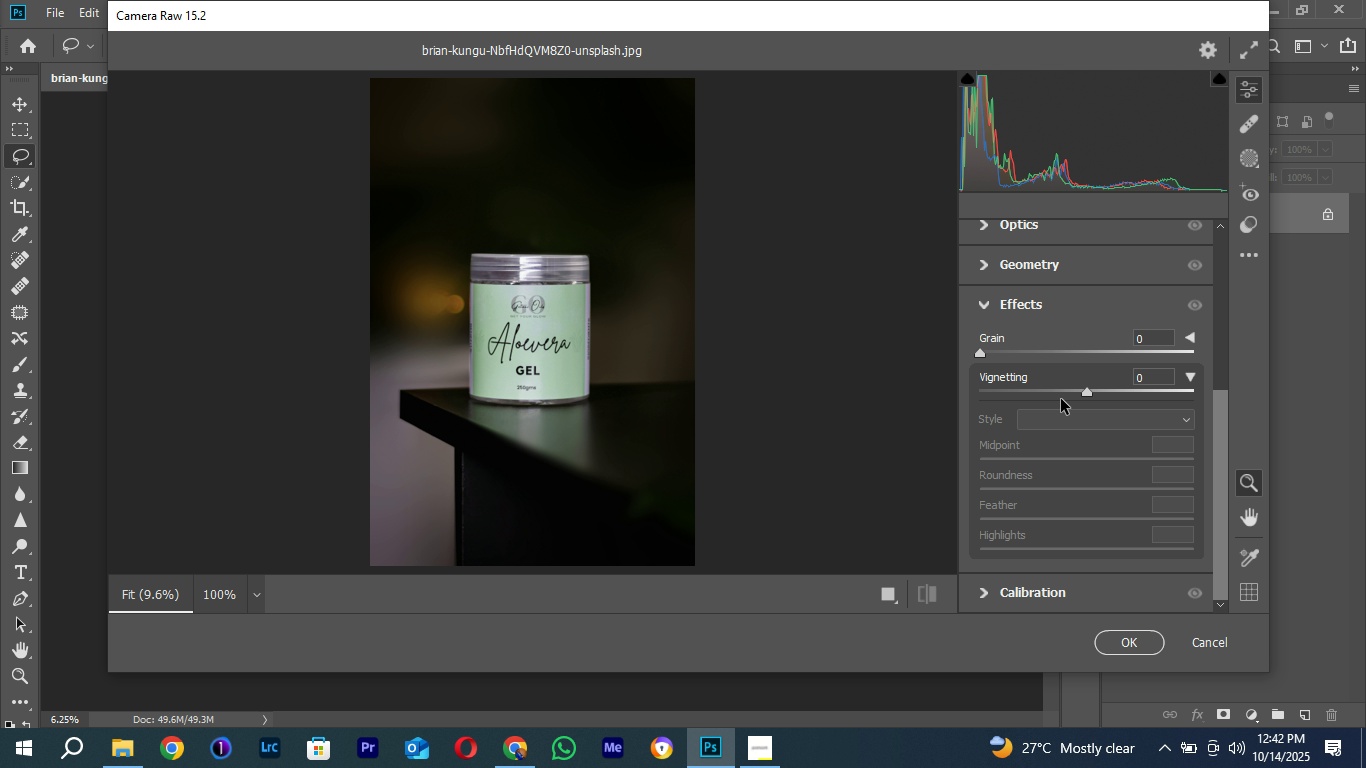 
left_click([1061, 399])
 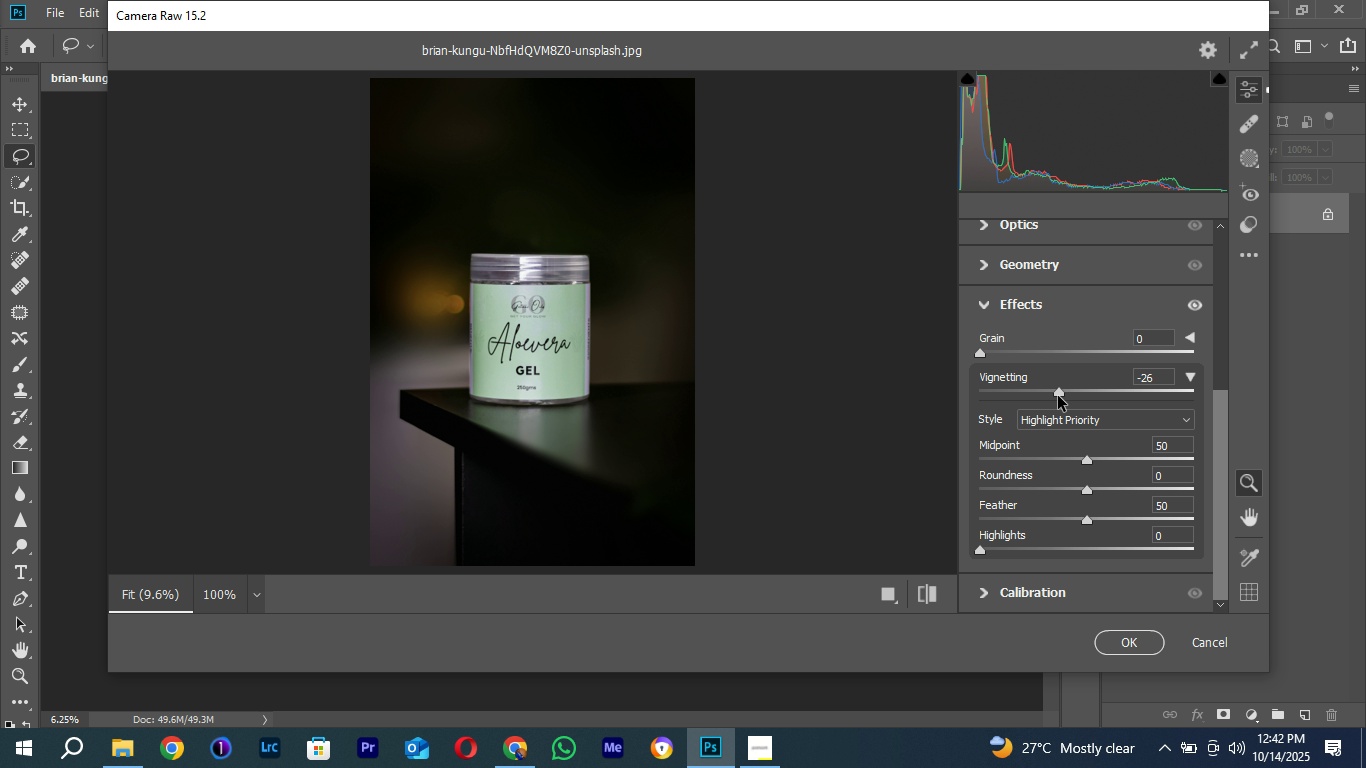 
left_click([1054, 396])
 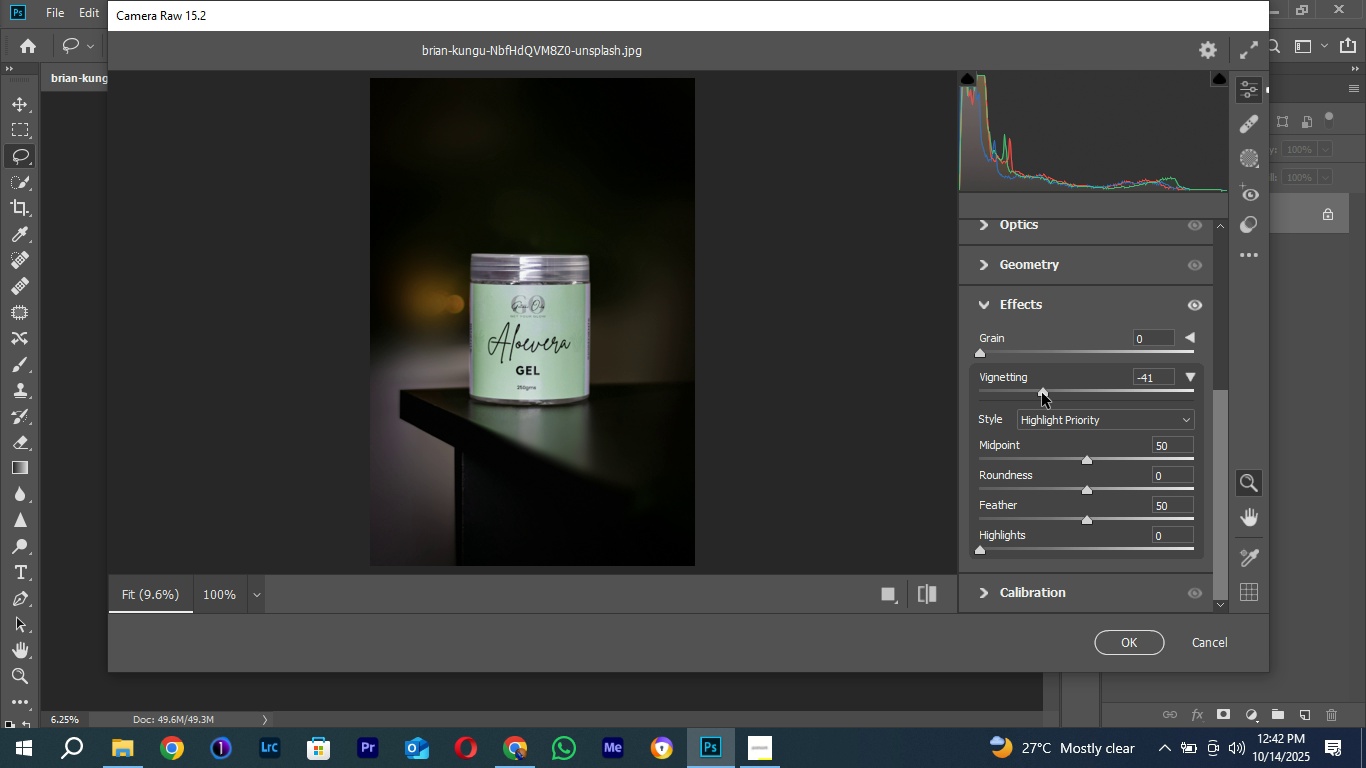 
left_click([1042, 393])
 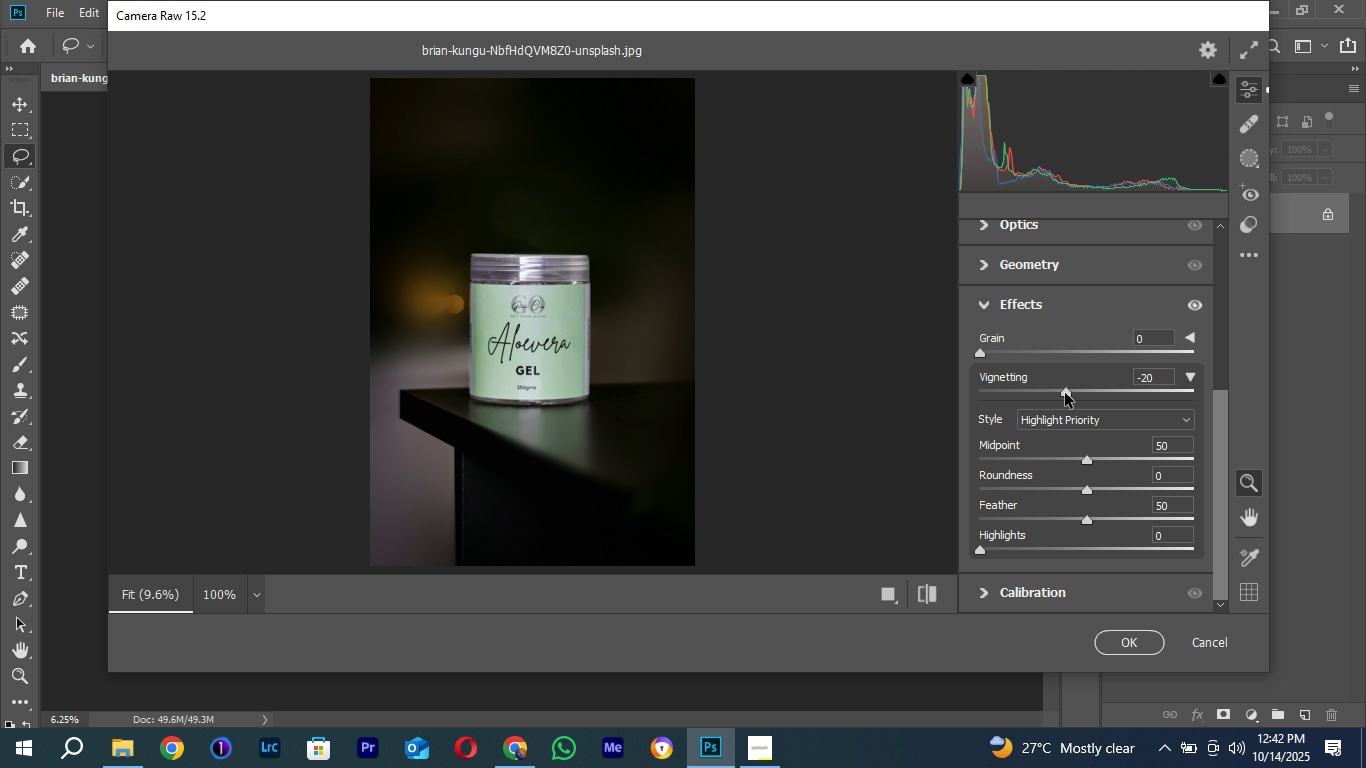 
left_click([1065, 393])
 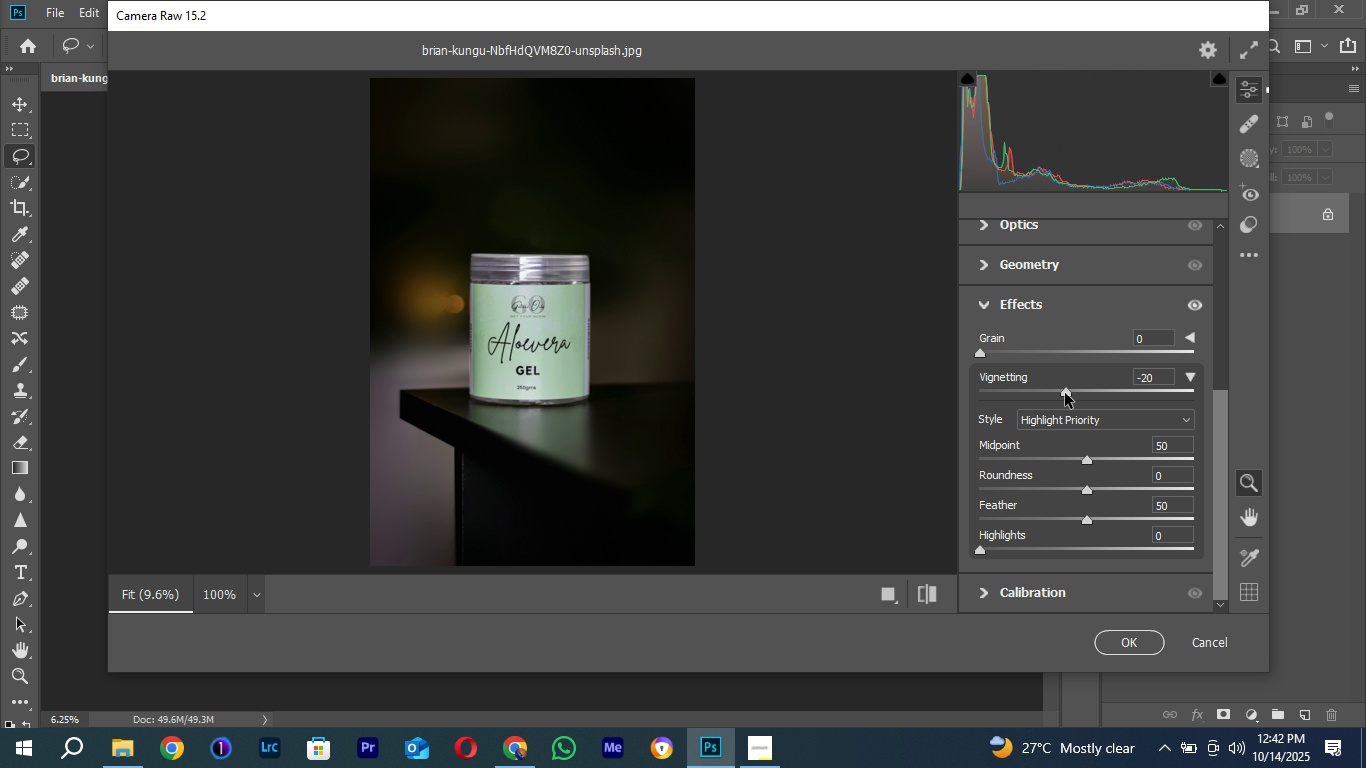 
left_click([1065, 393])
 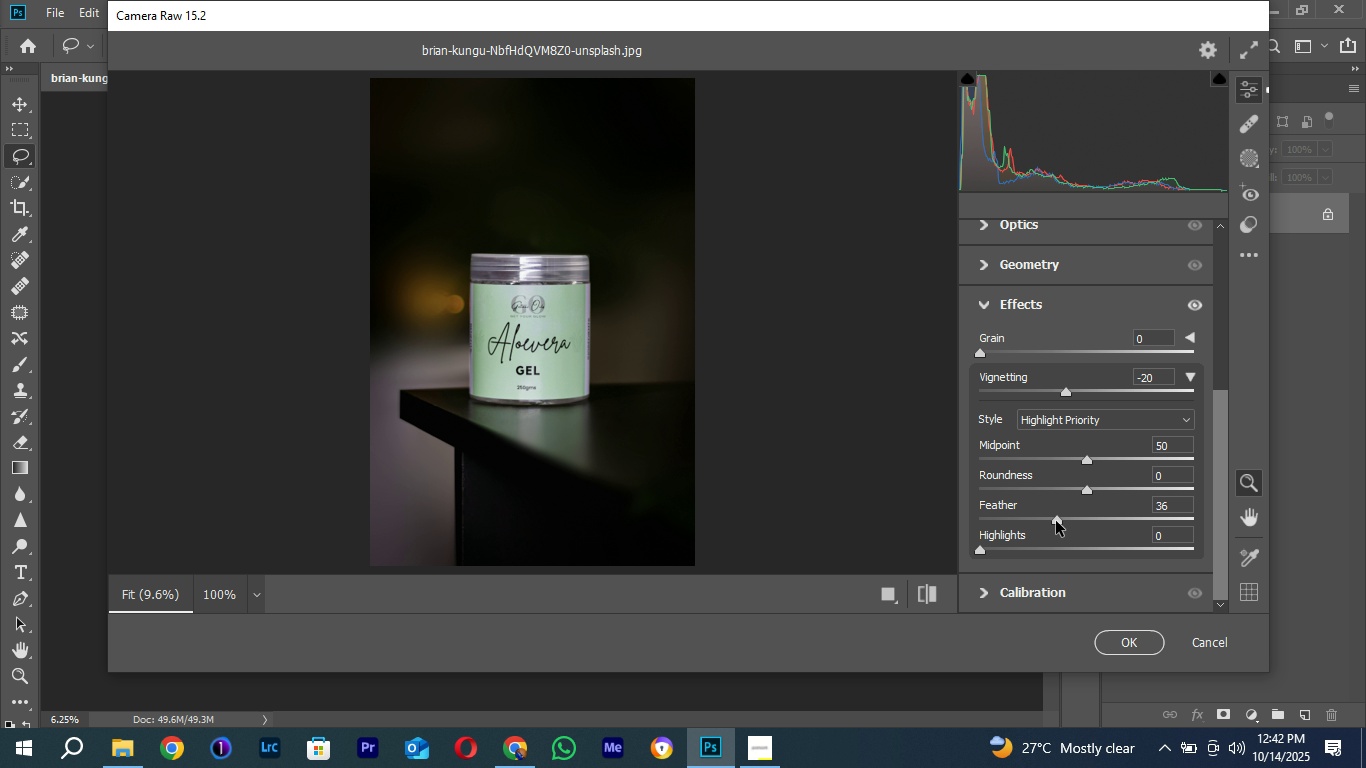 
left_click([1050, 520])
 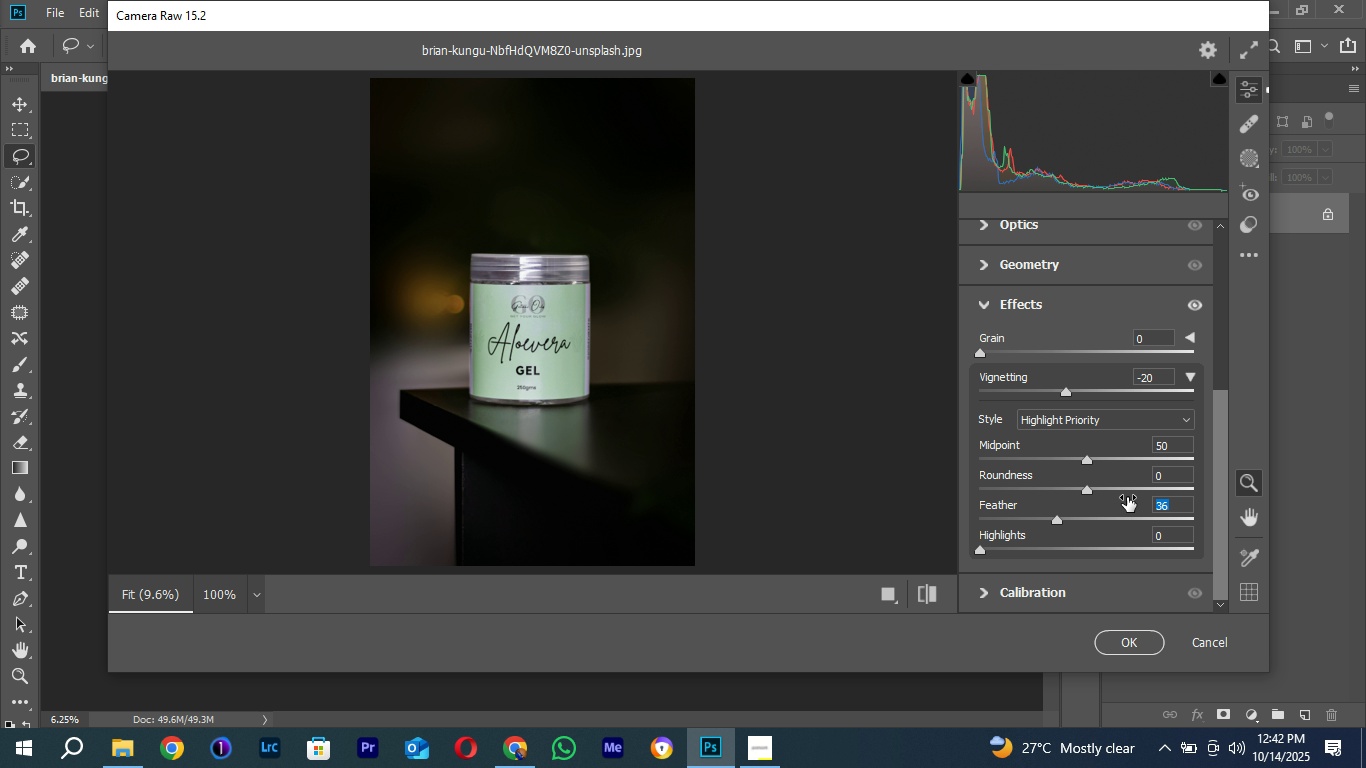 
left_click([1127, 497])
 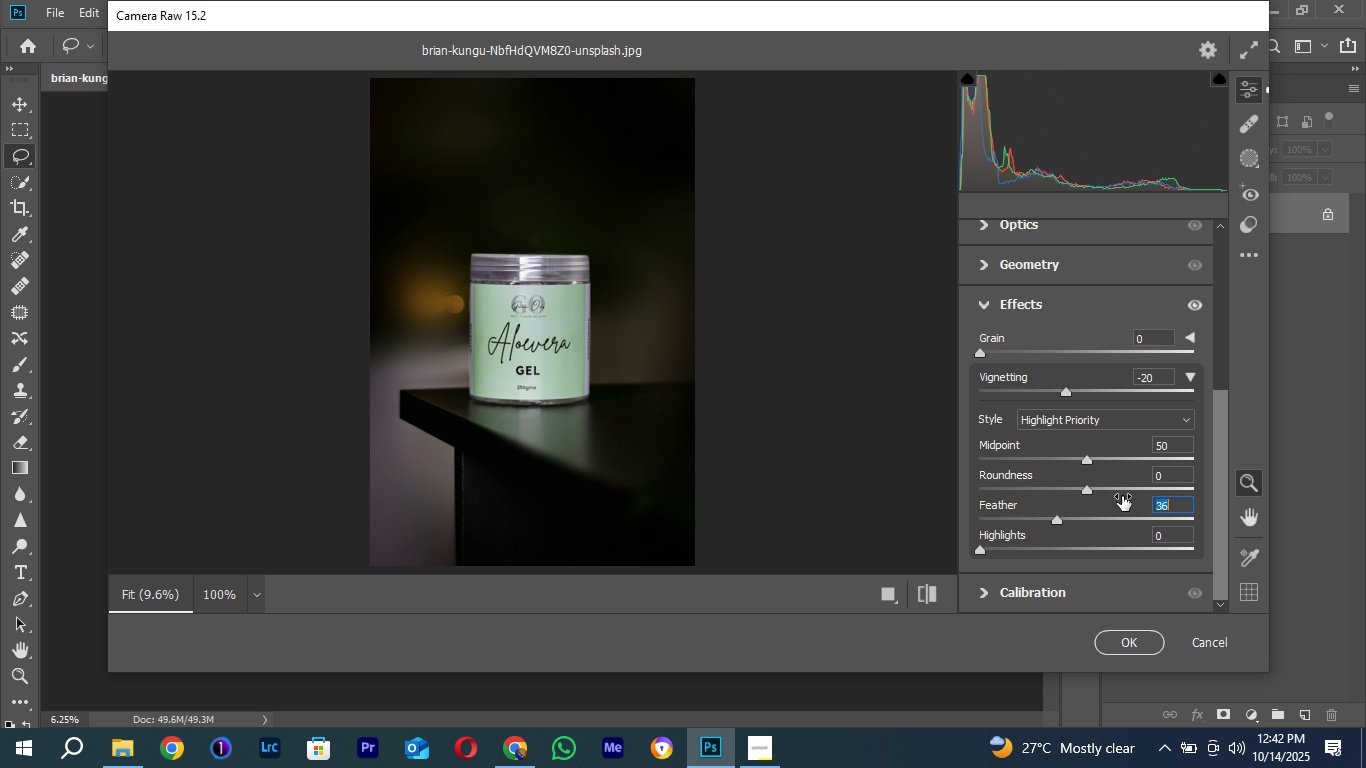 
left_click([1122, 496])
 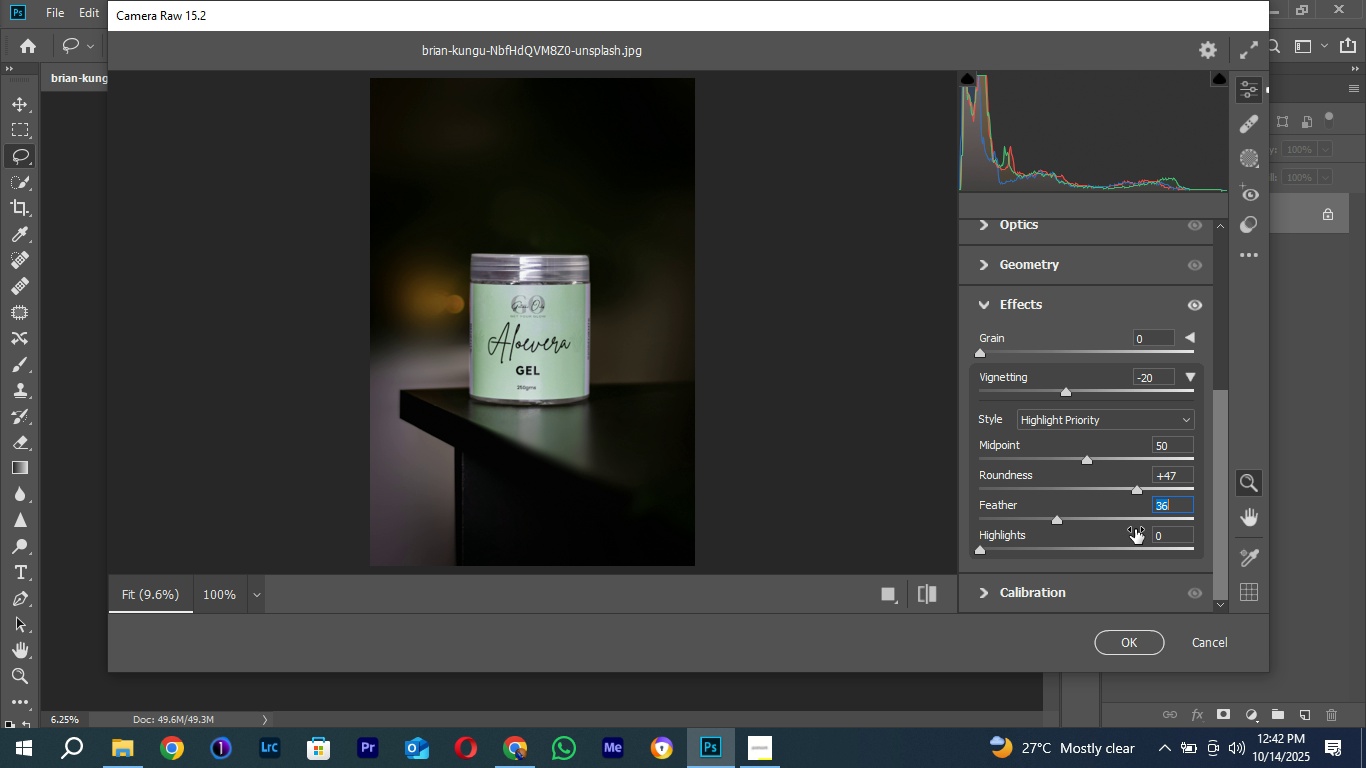 
left_click([1129, 527])
 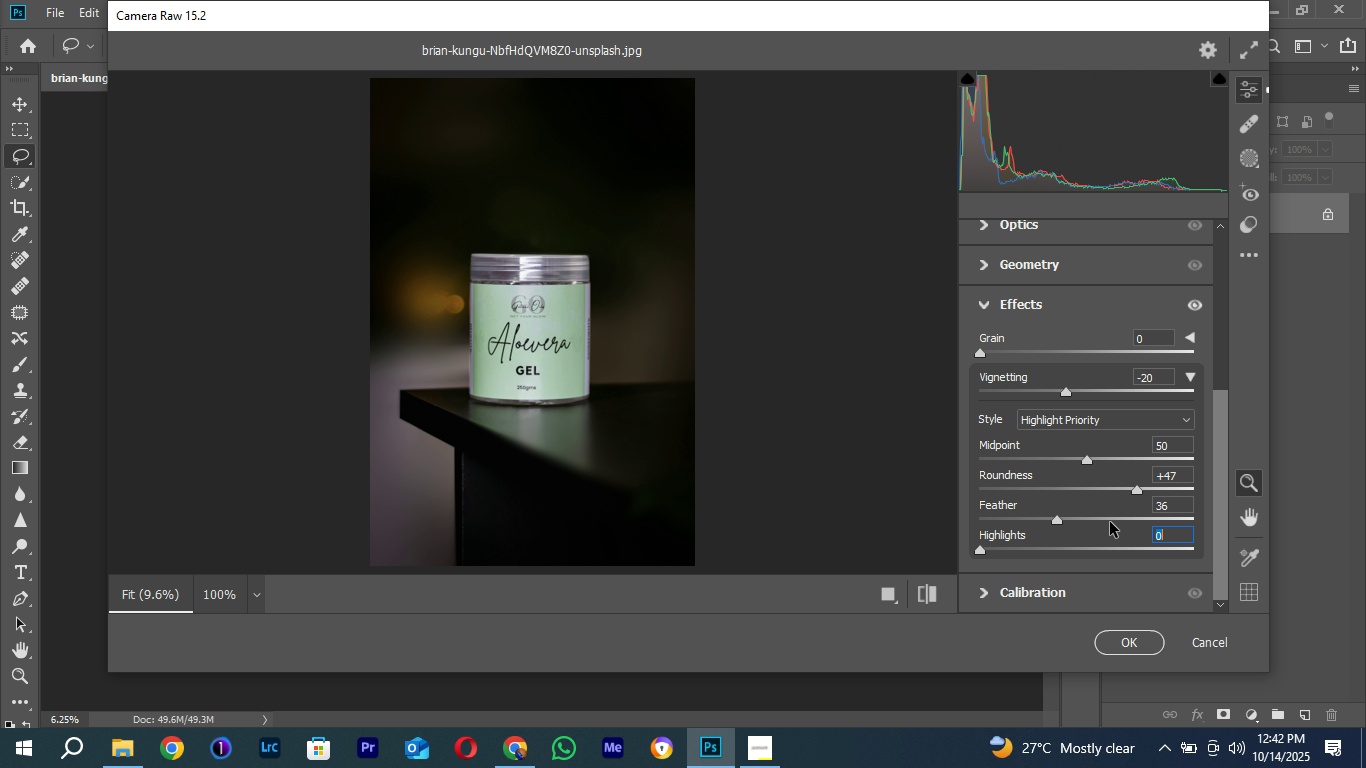 
left_click([1110, 522])
 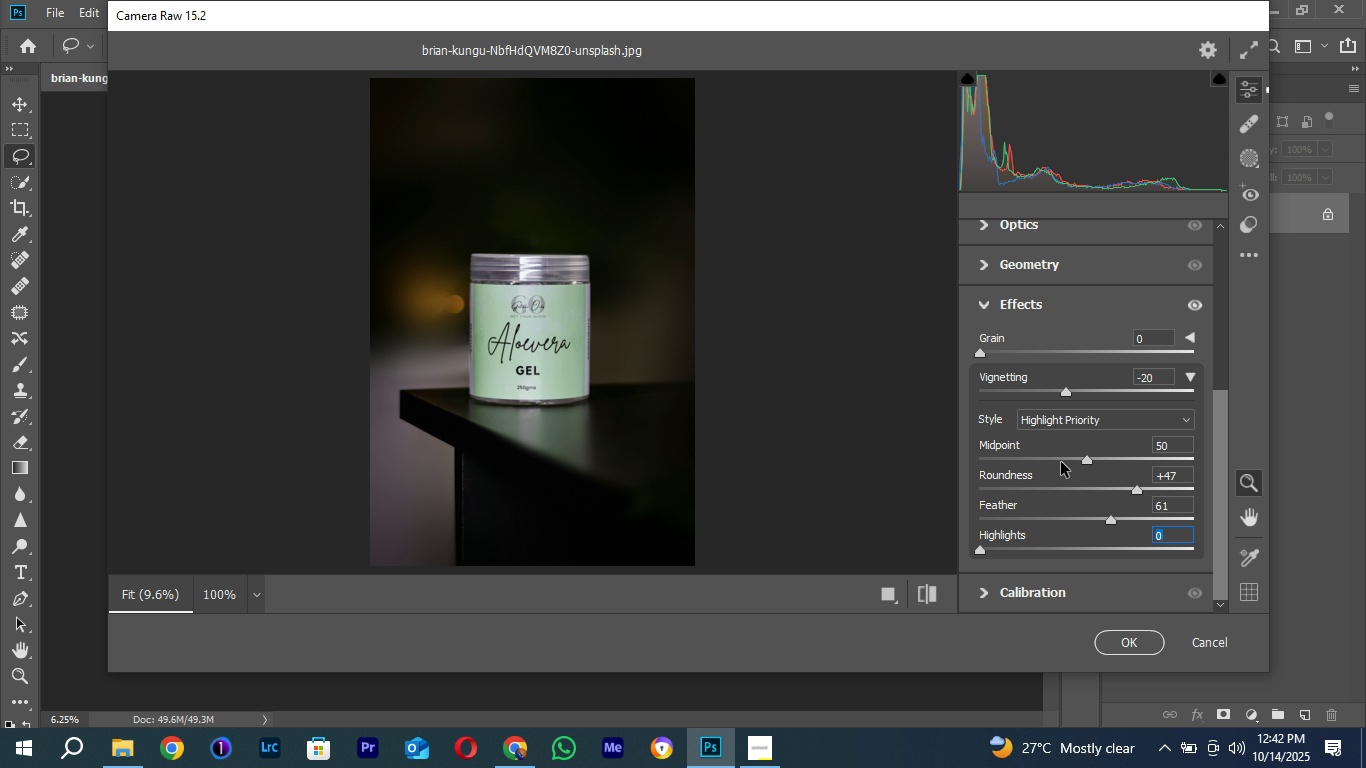 
double_click([1061, 462])
 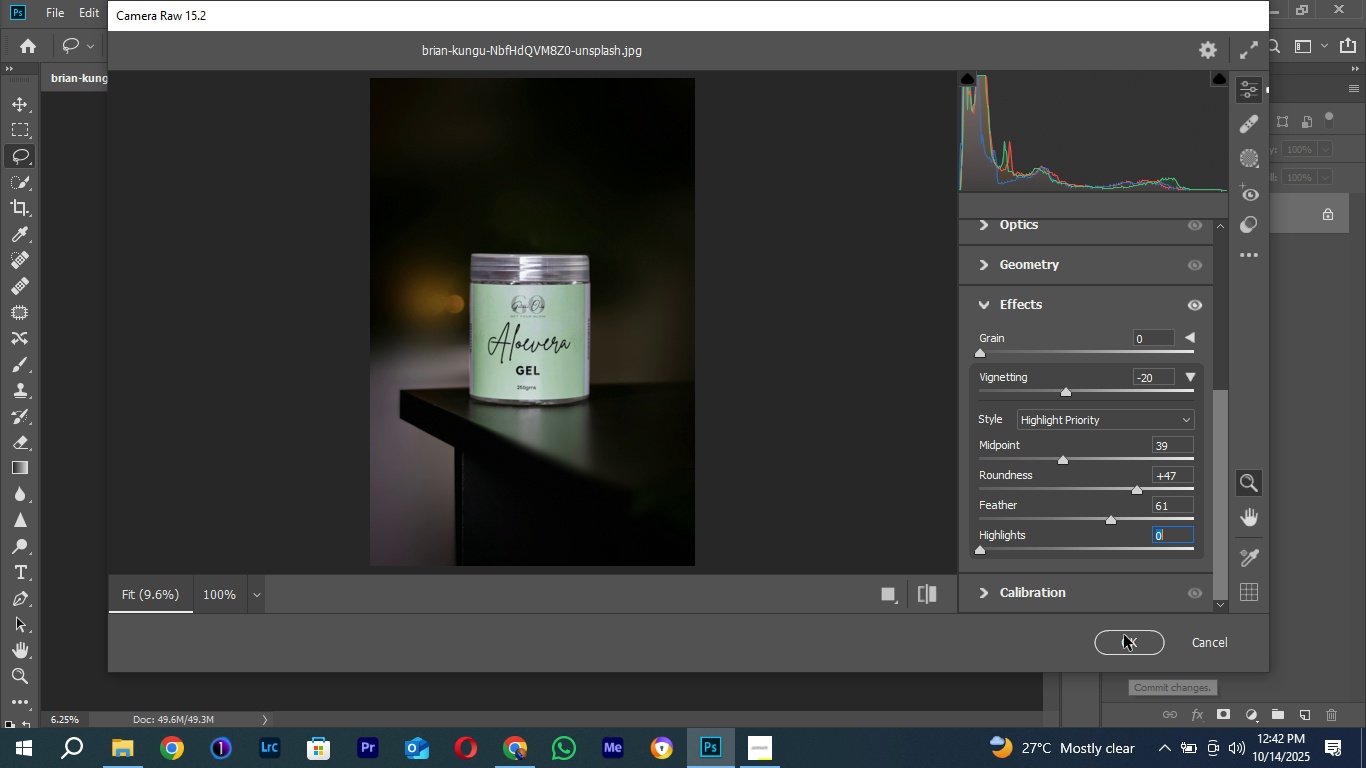 
left_click([1113, 630])
 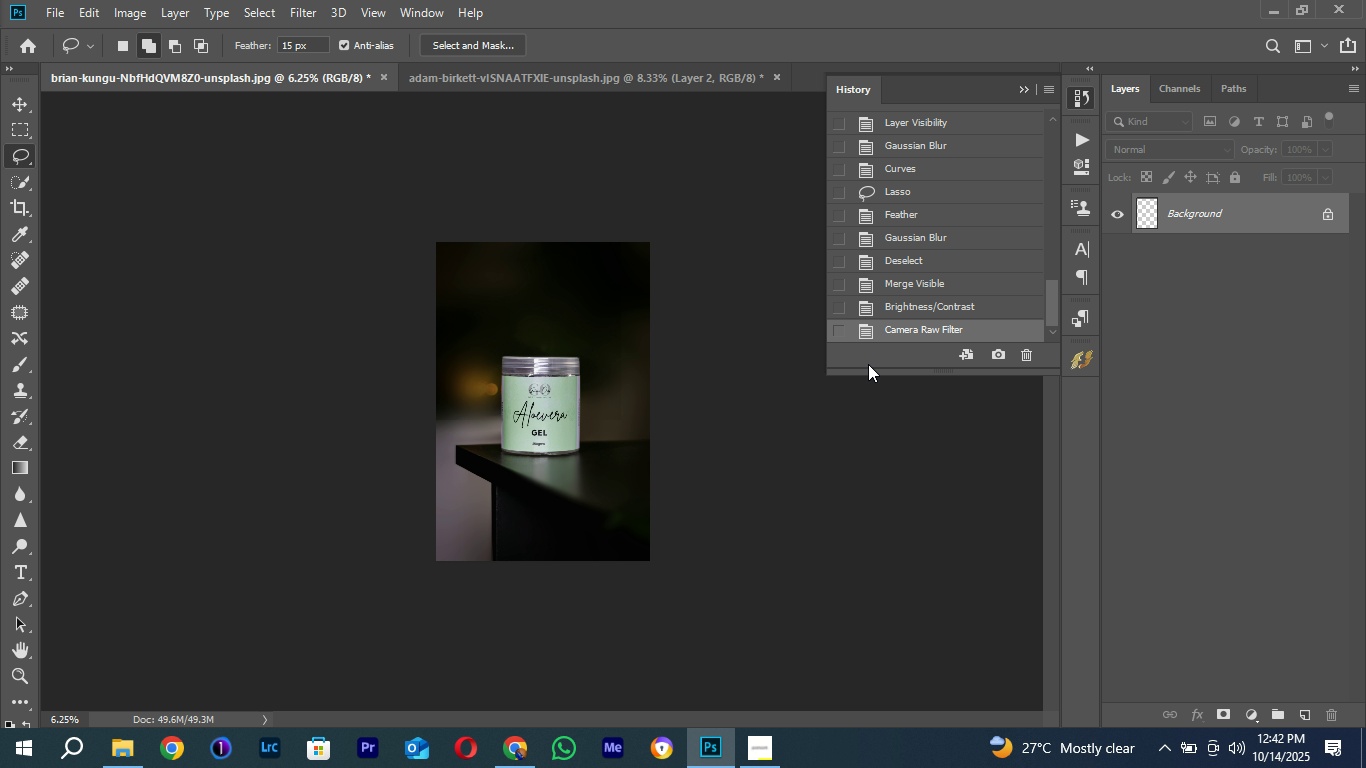 
left_click([917, 306])
 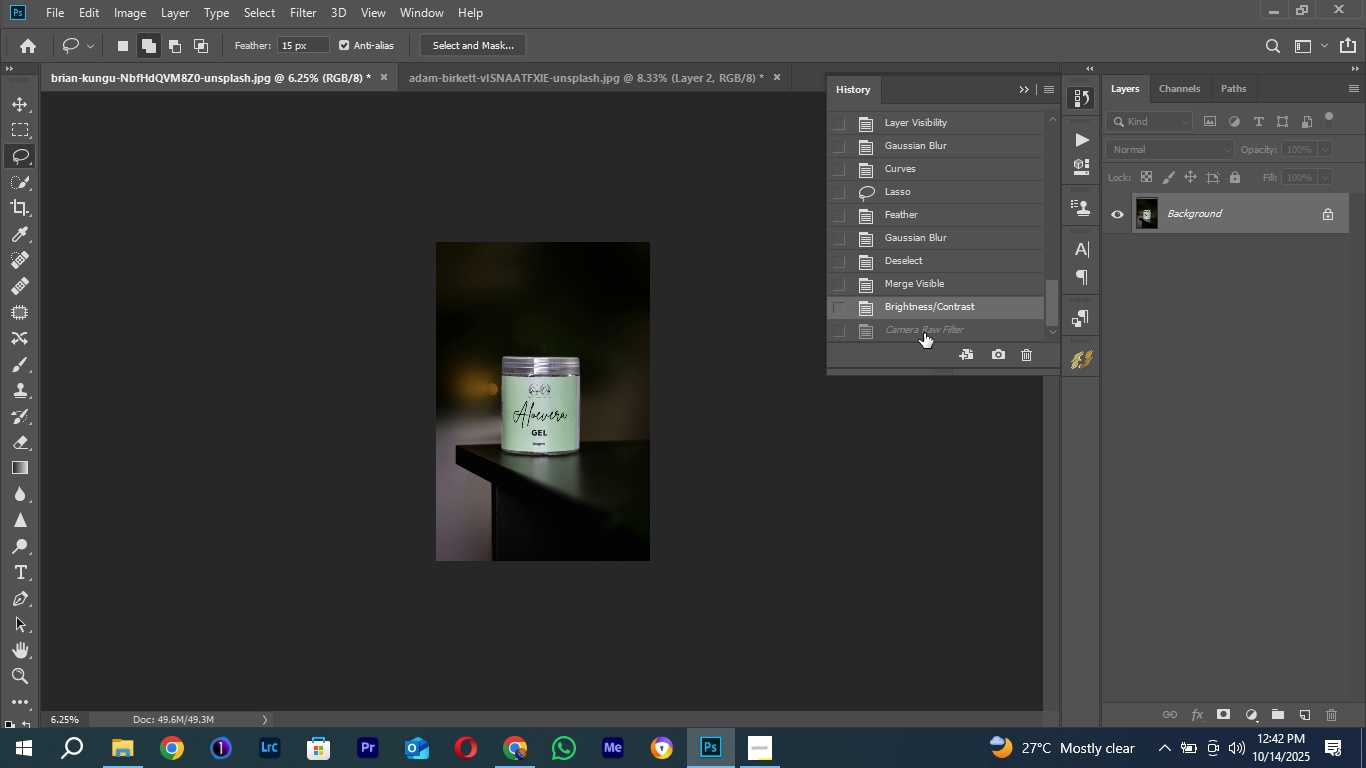 
left_click([924, 333])
 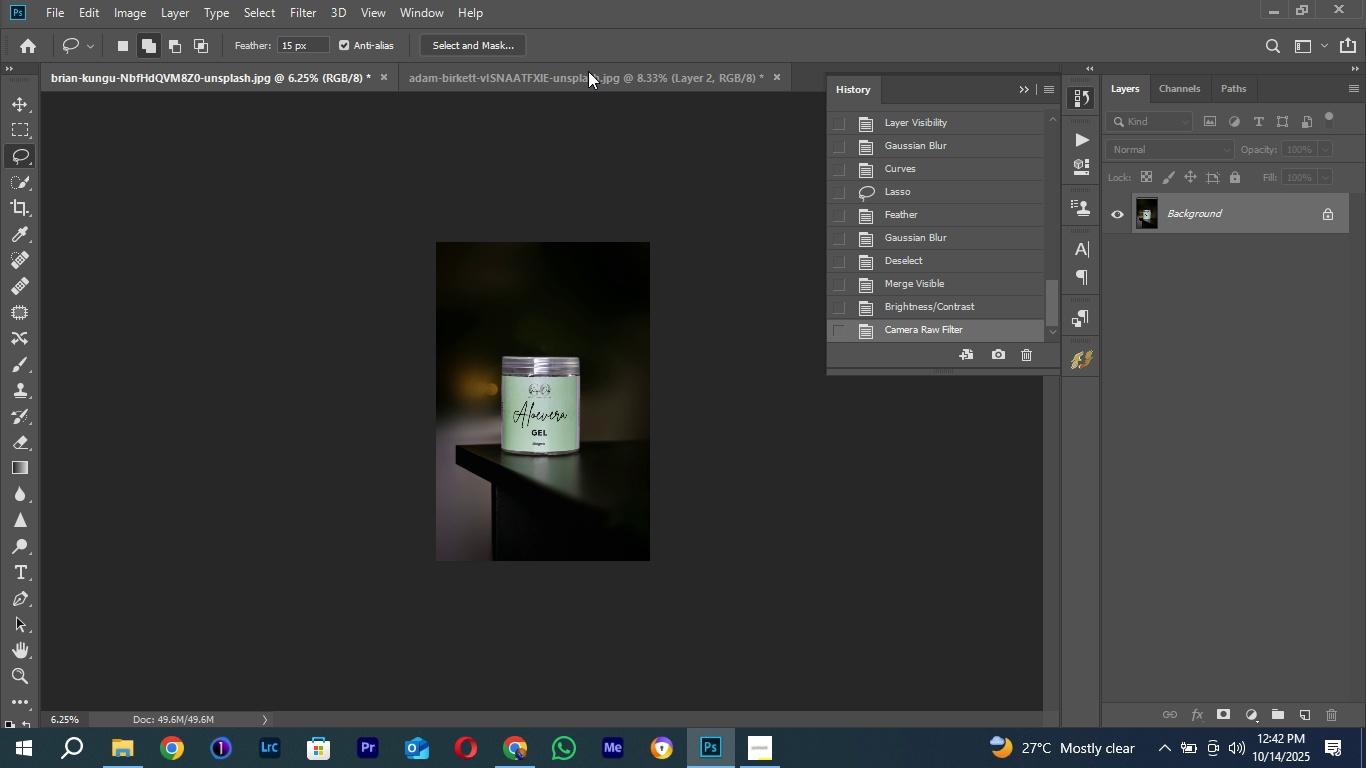 
left_click([578, 74])
 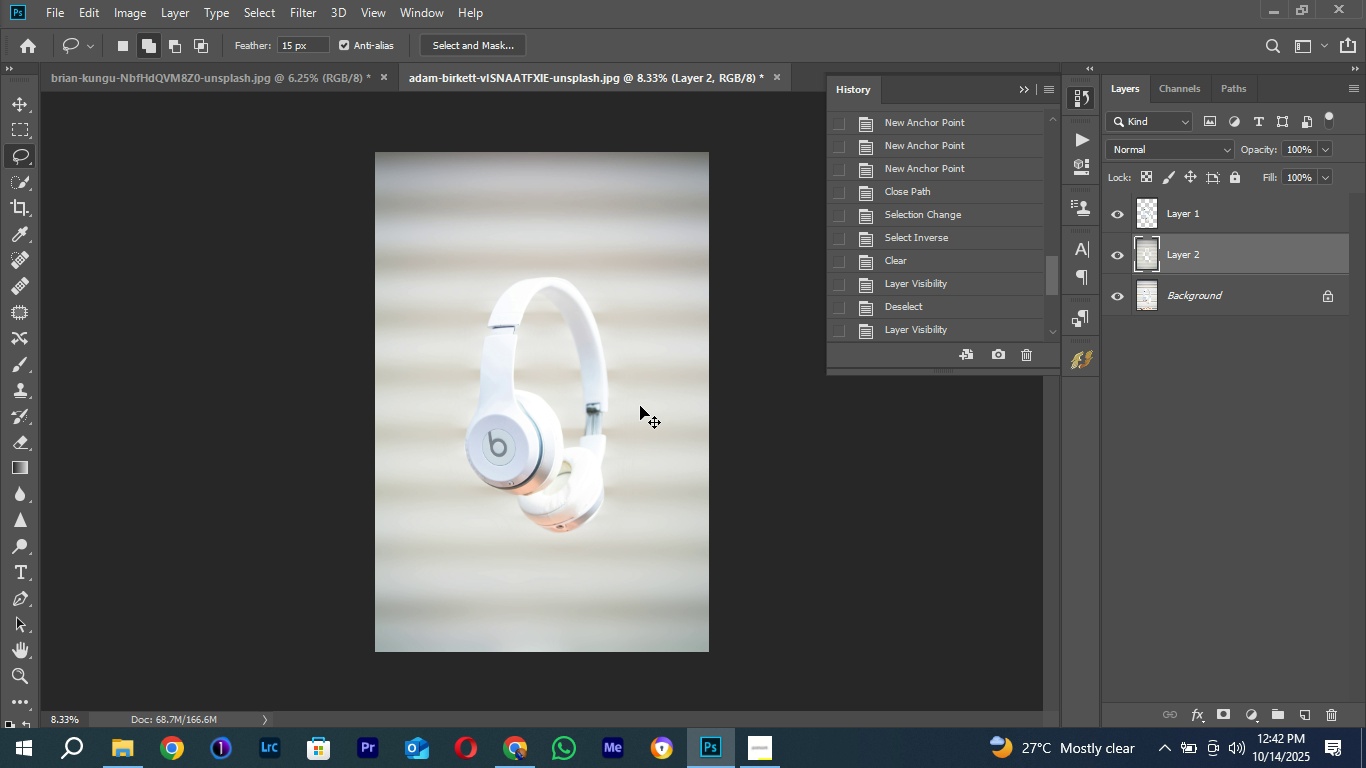 
key(Control+Equal)
 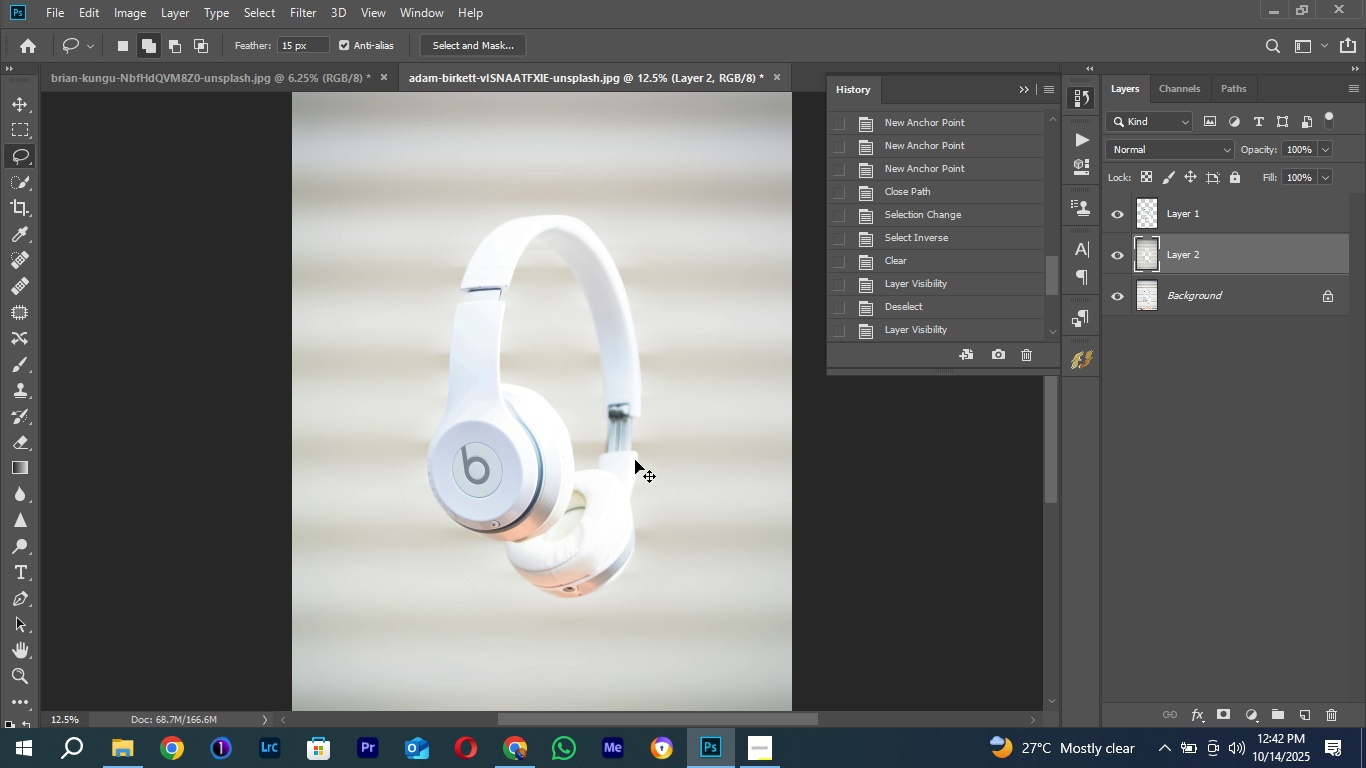 
key(Control+Equal)
 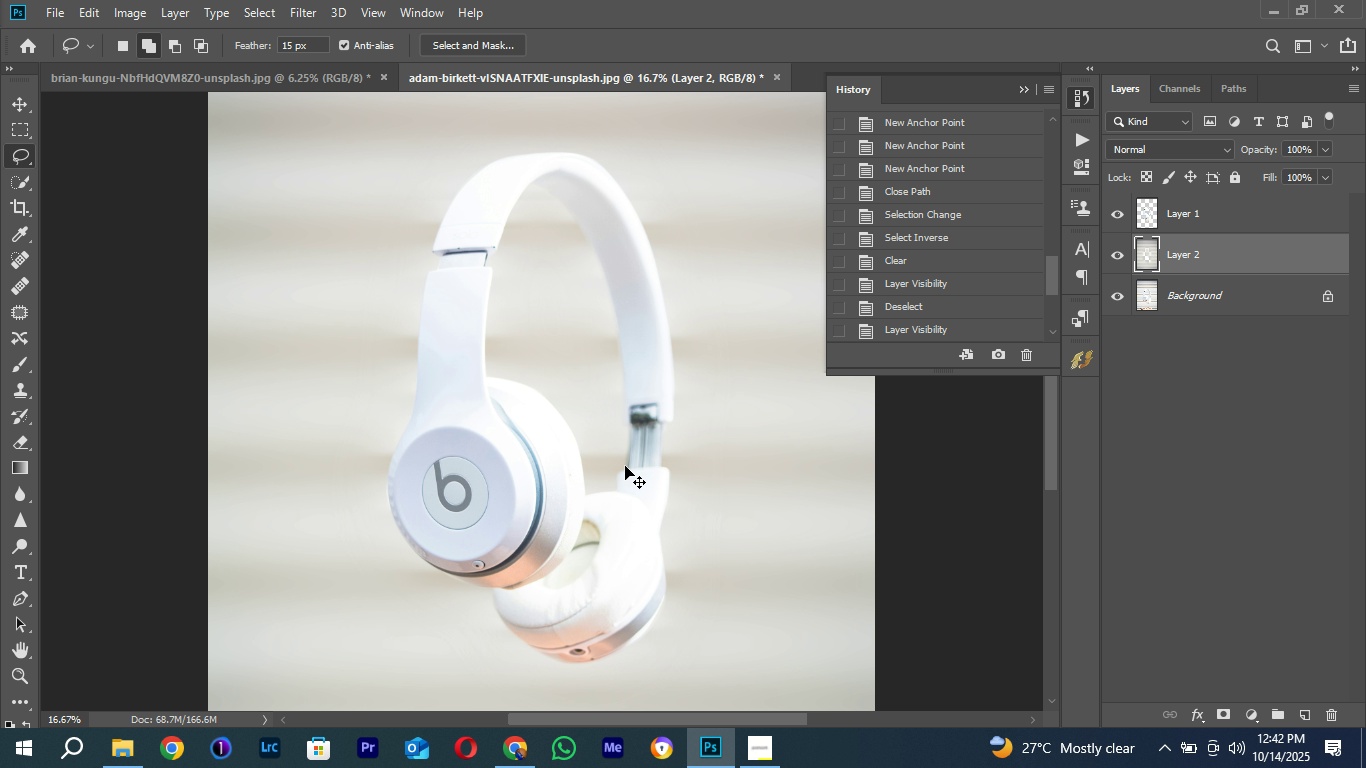 
key(Control+Equal)
 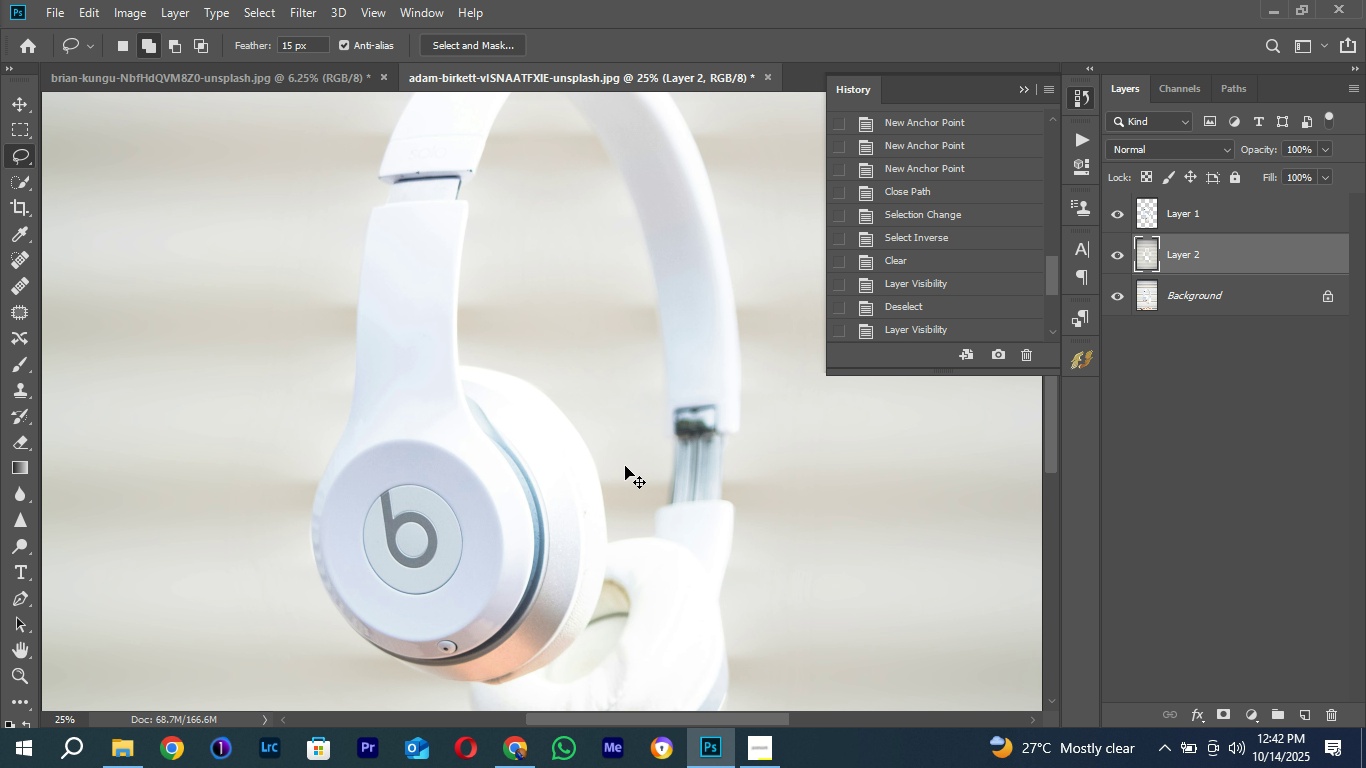 
key(Control+Equal)
 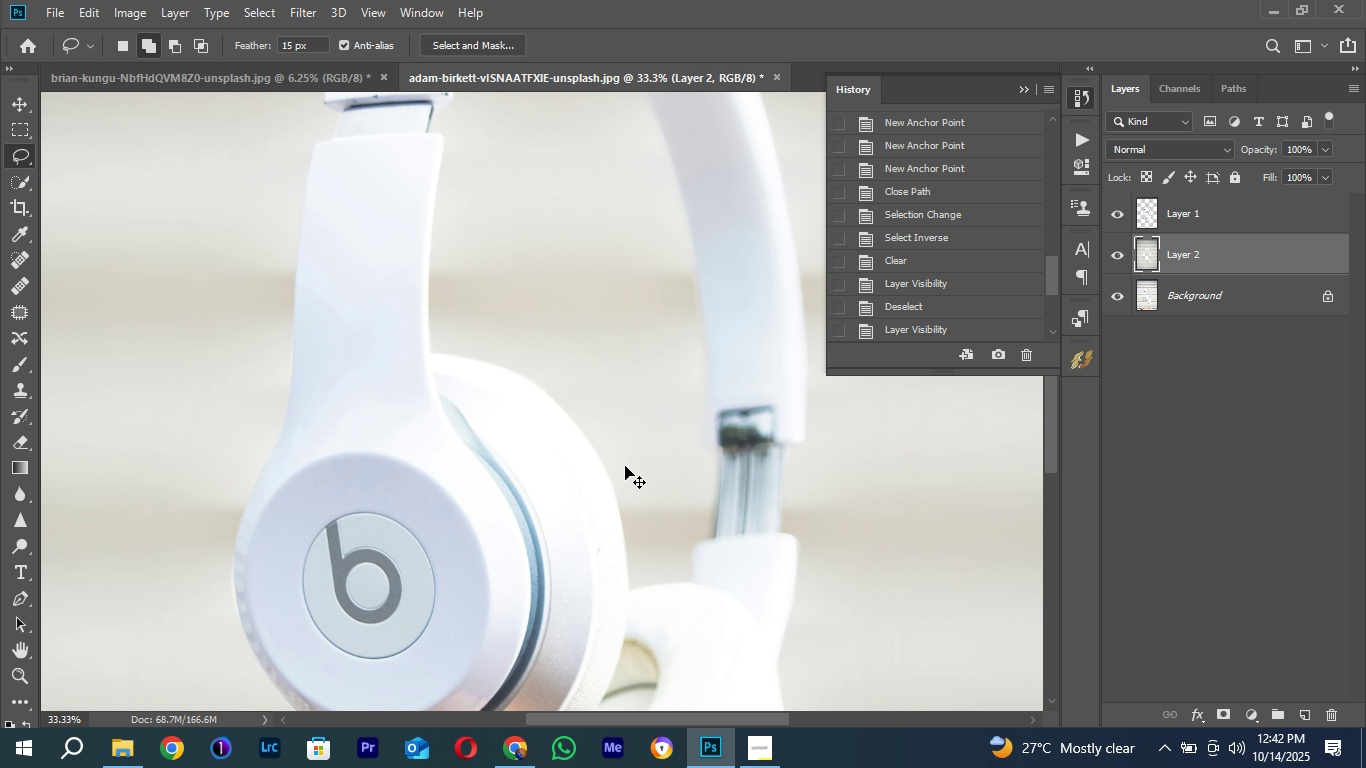 
key(Control+Minus)
 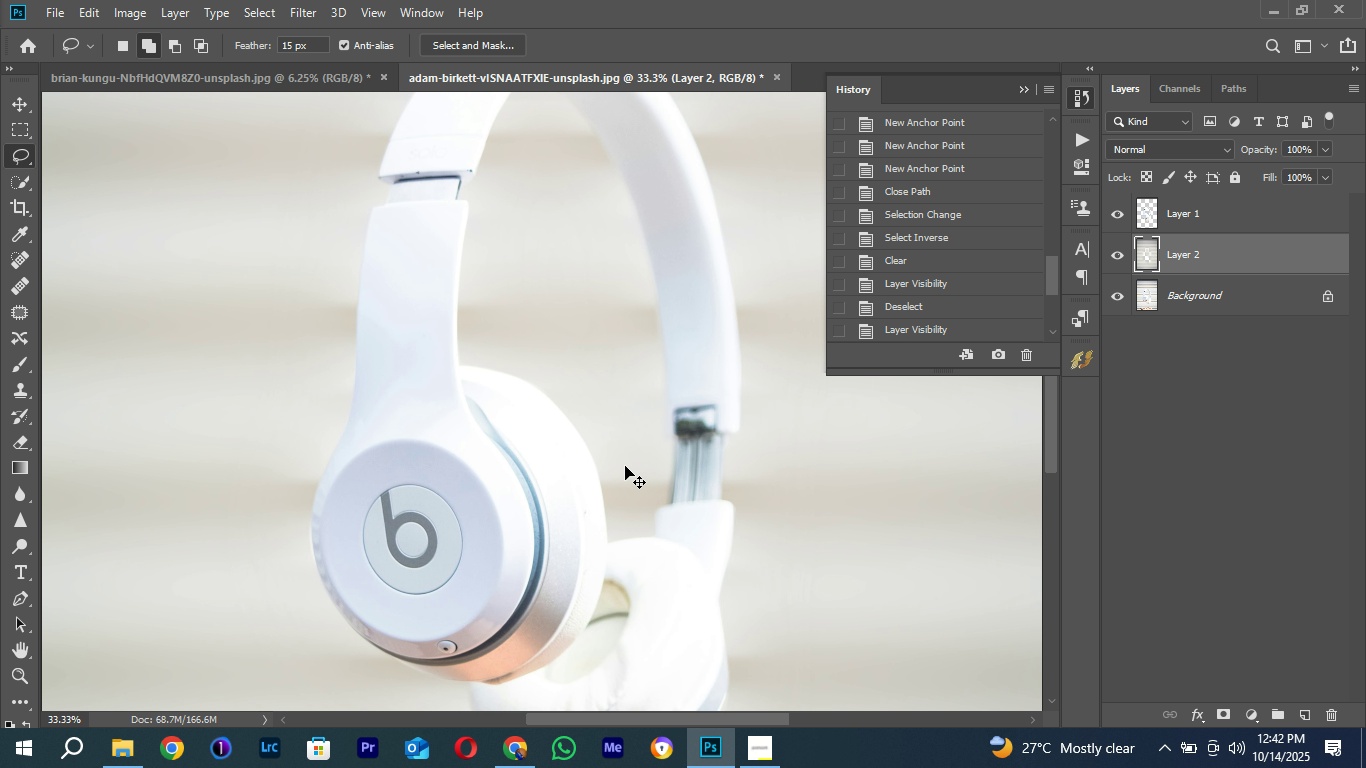 
key(Control+Minus)
 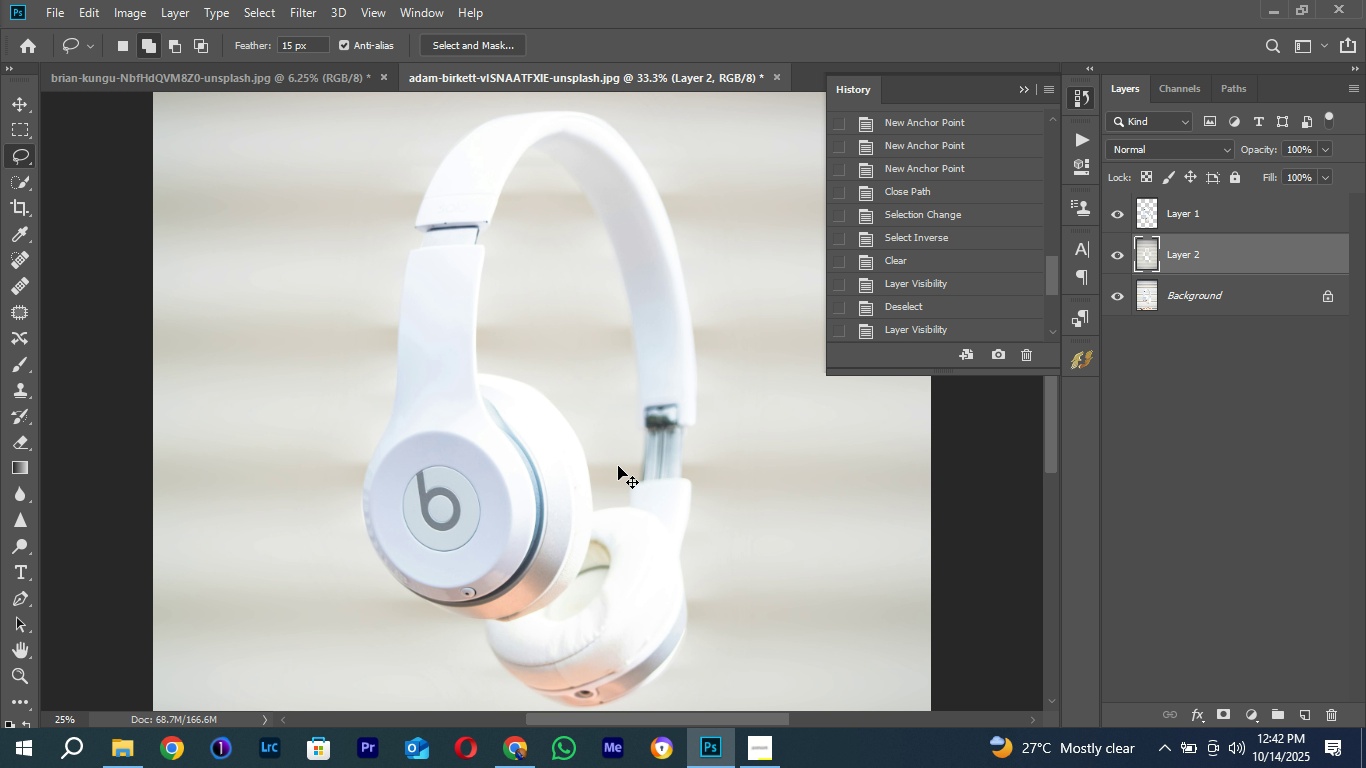 
key(Control+Minus)
 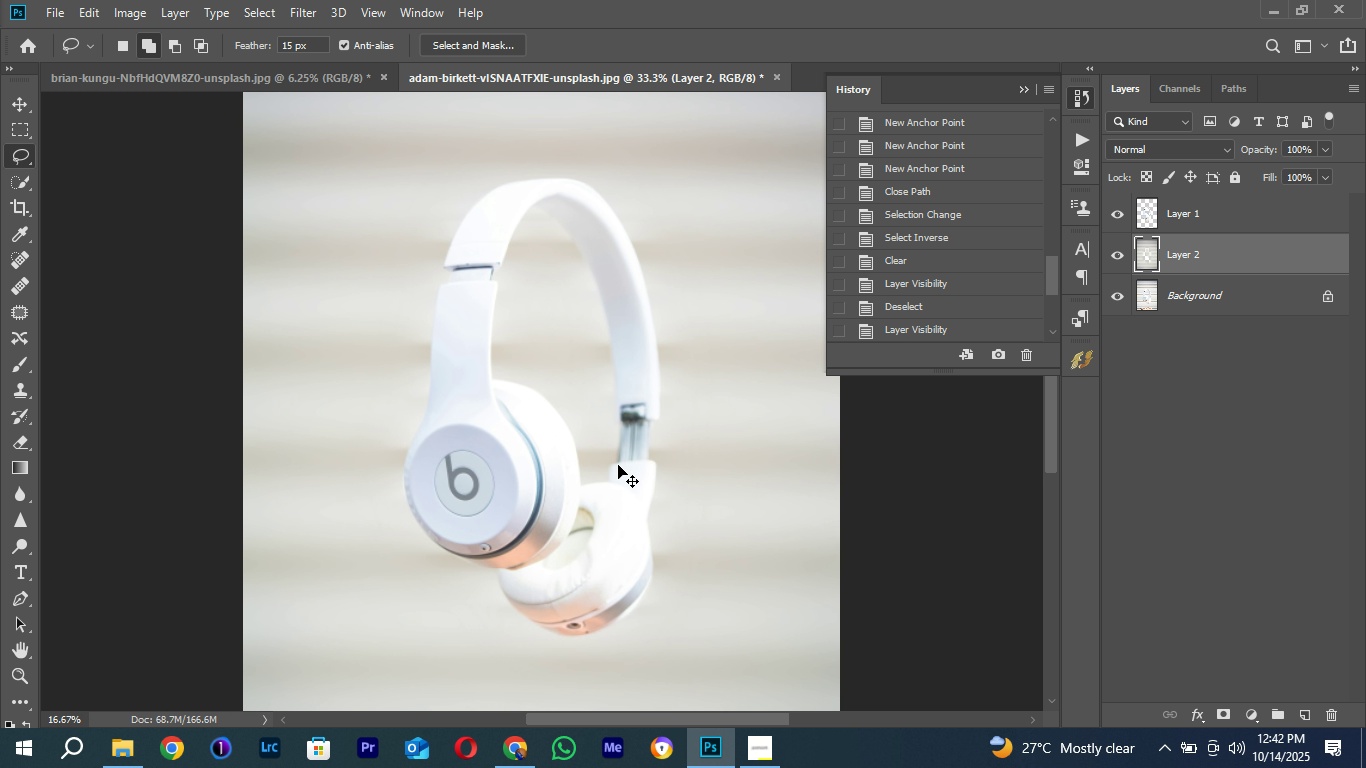 
key(Control+Minus)
 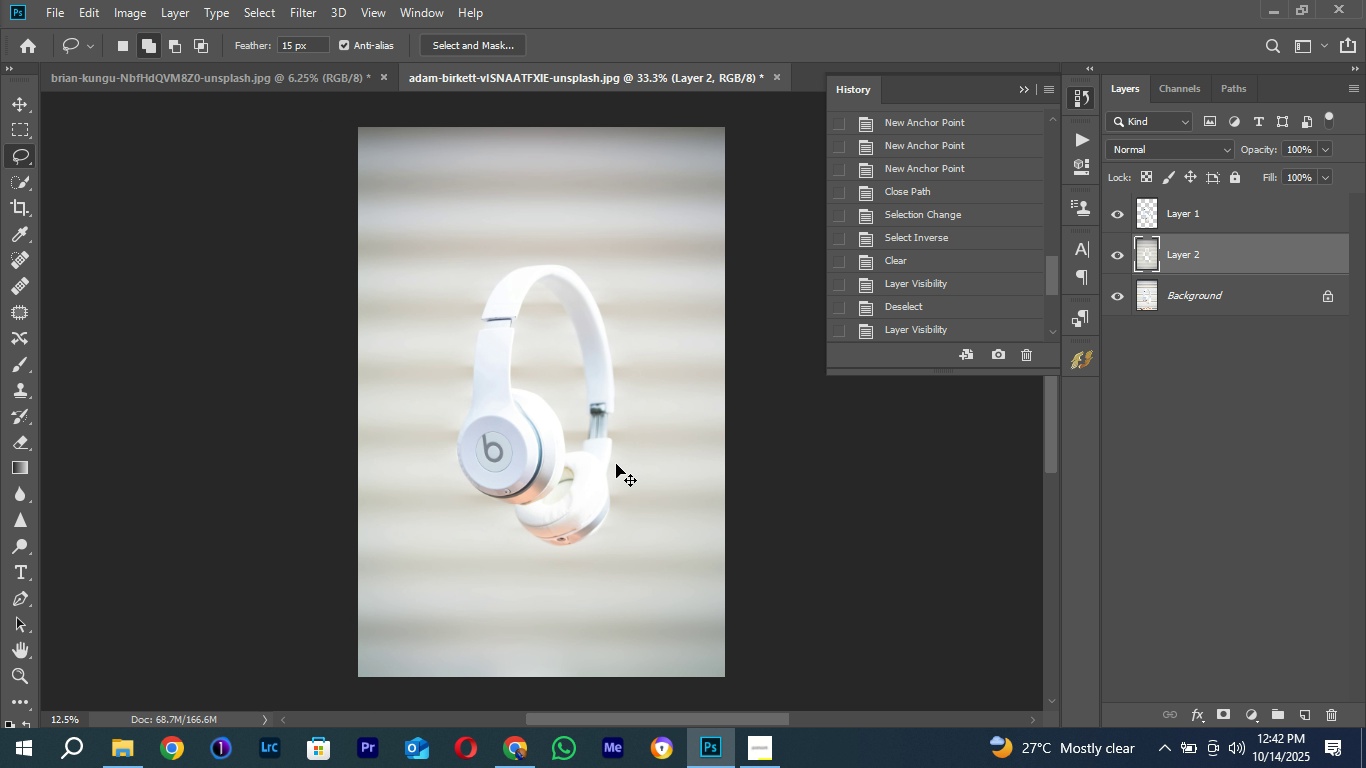 
key(Control+Equal)
 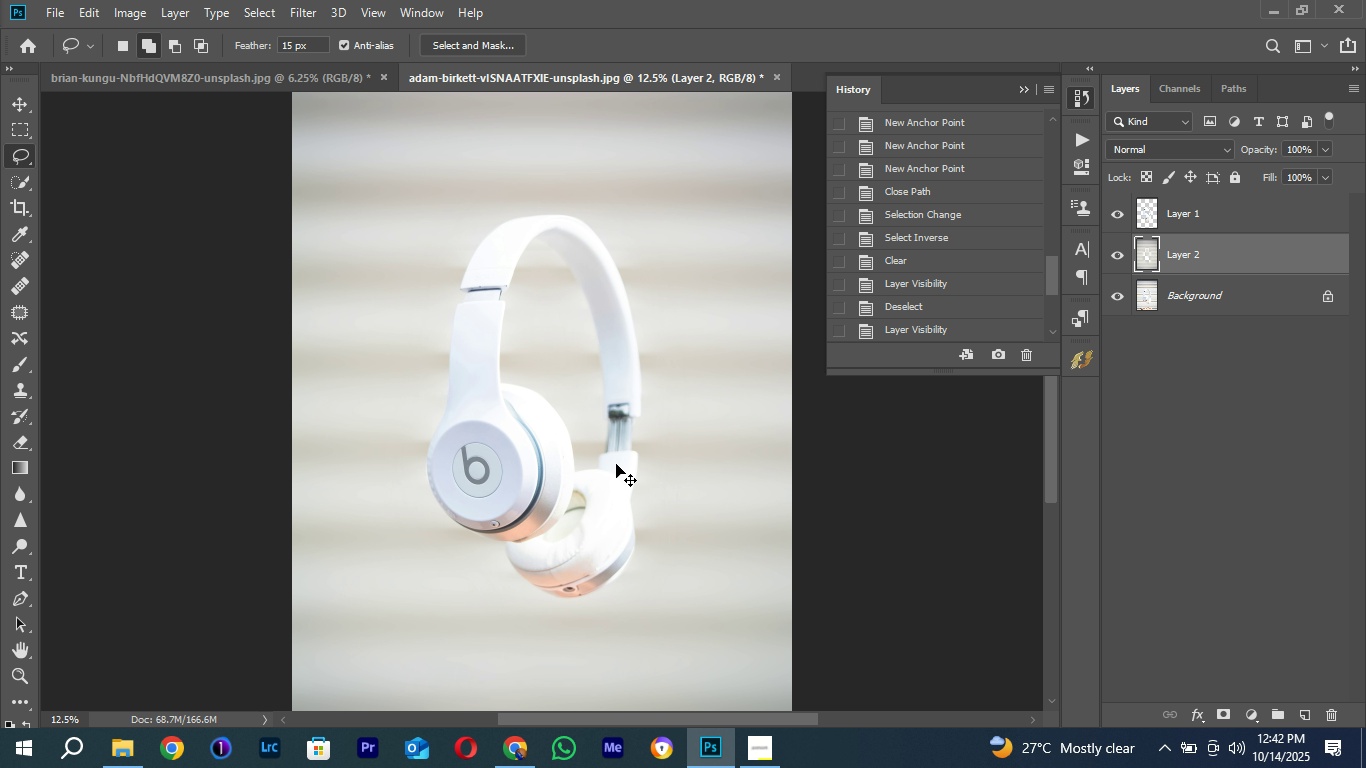 
key(Control+Equal)
 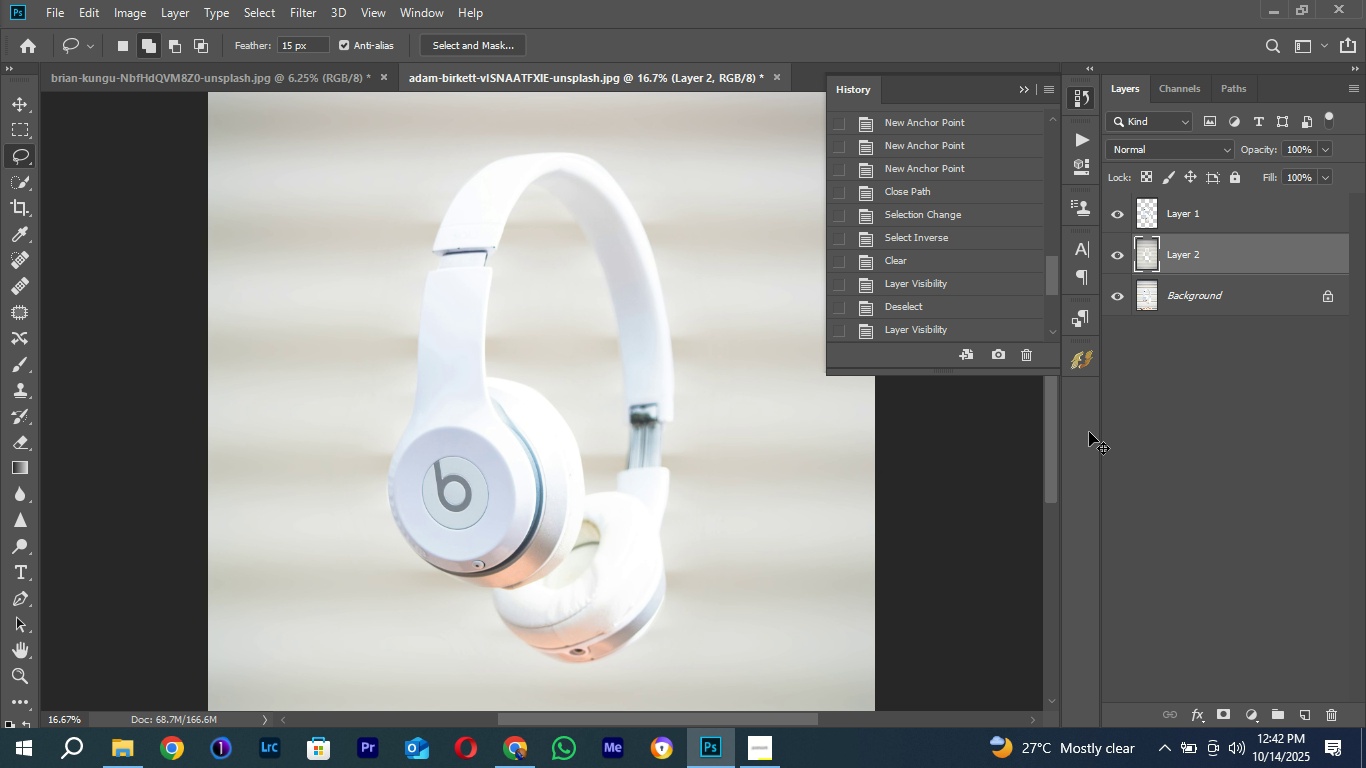 
key(Control+Minus)
 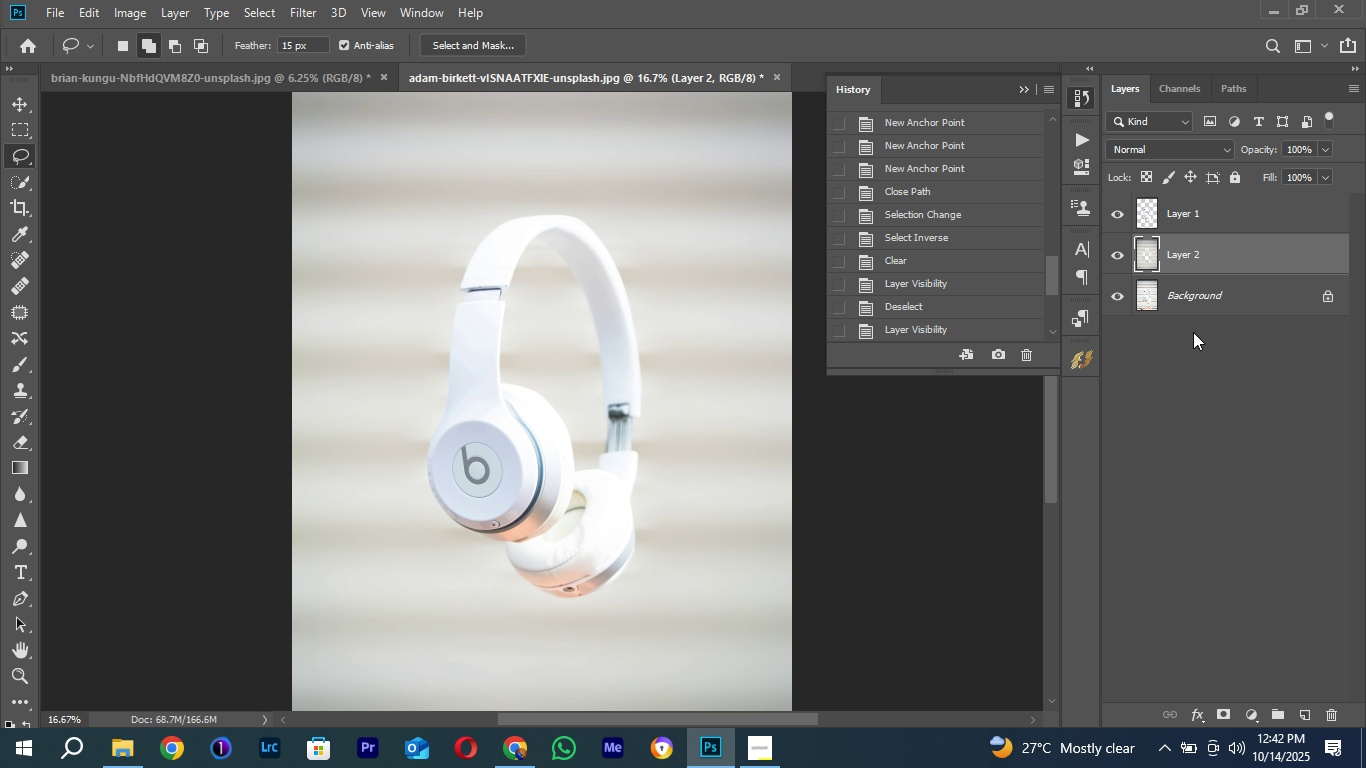 
key(Control+Minus)
 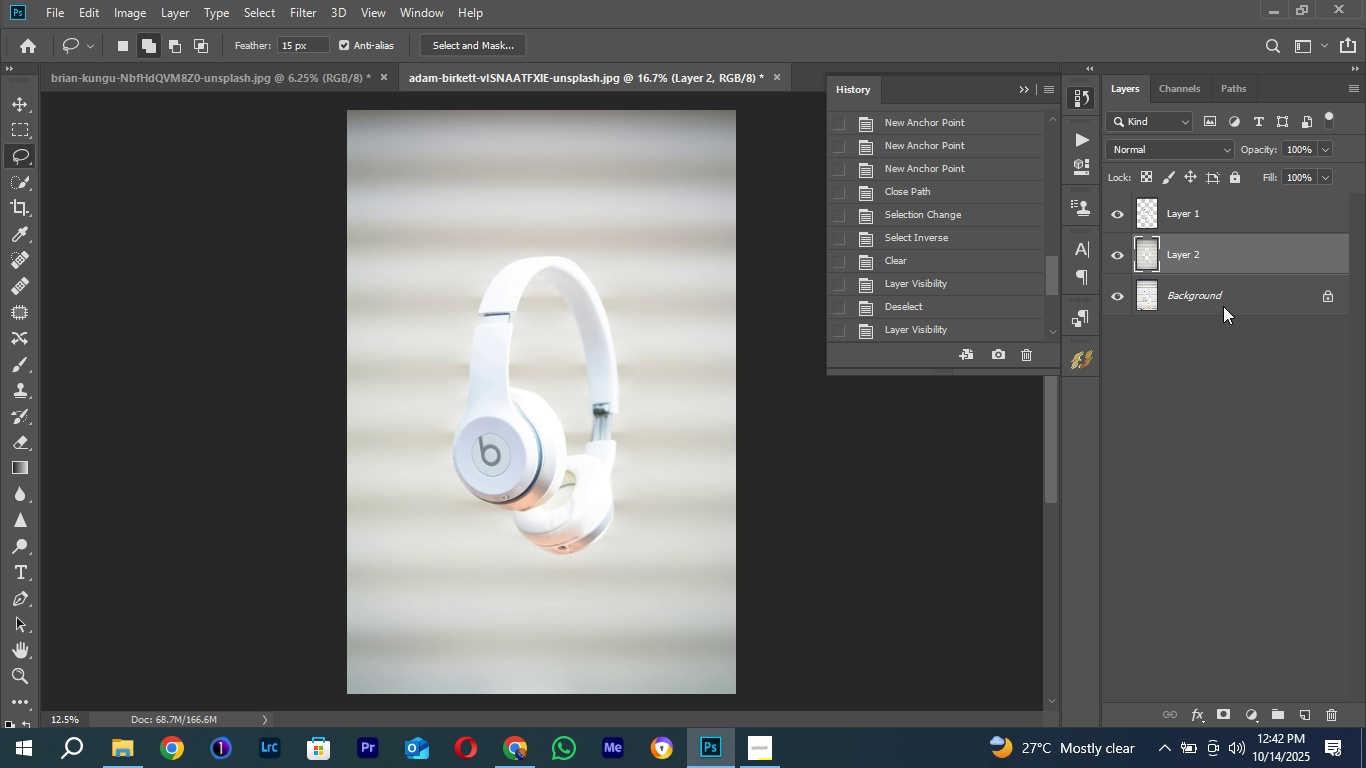 
key(Control+Minus)
 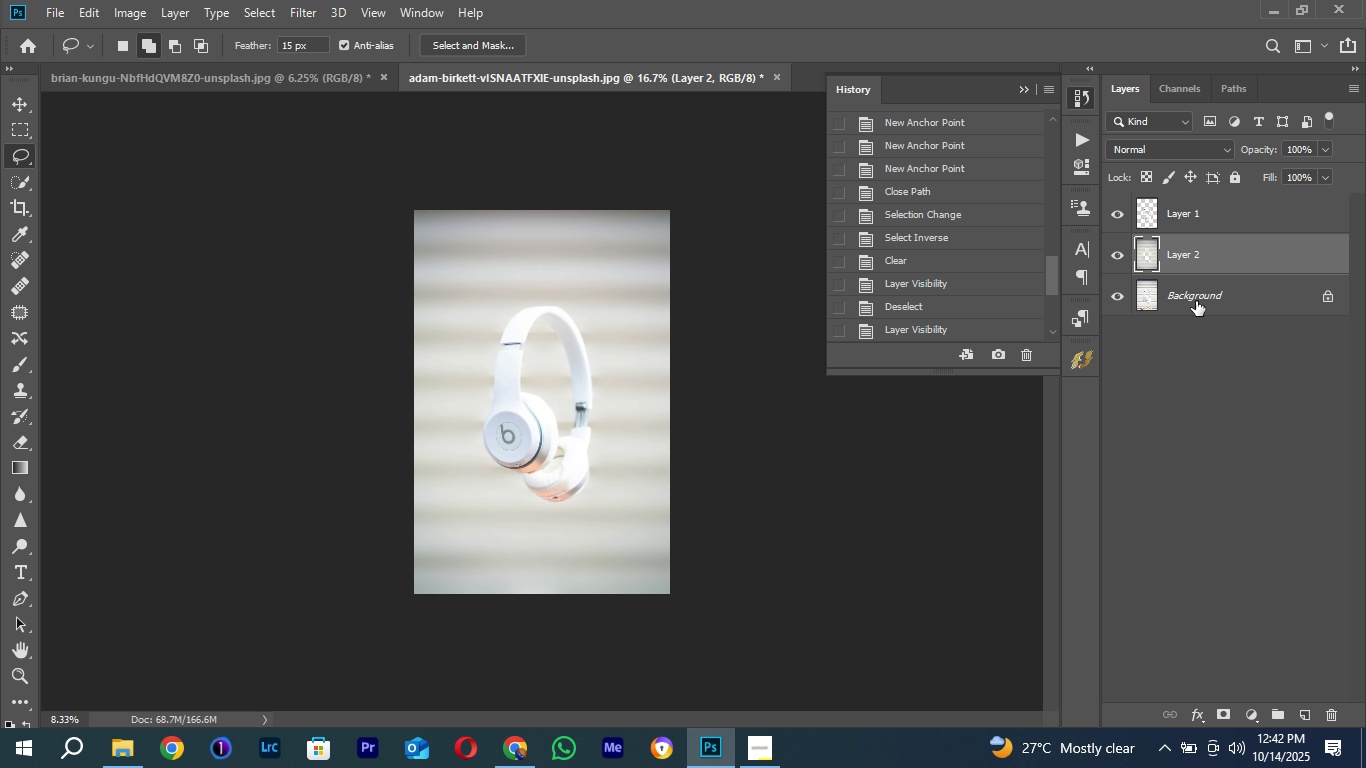 
key(Control+Equal)
 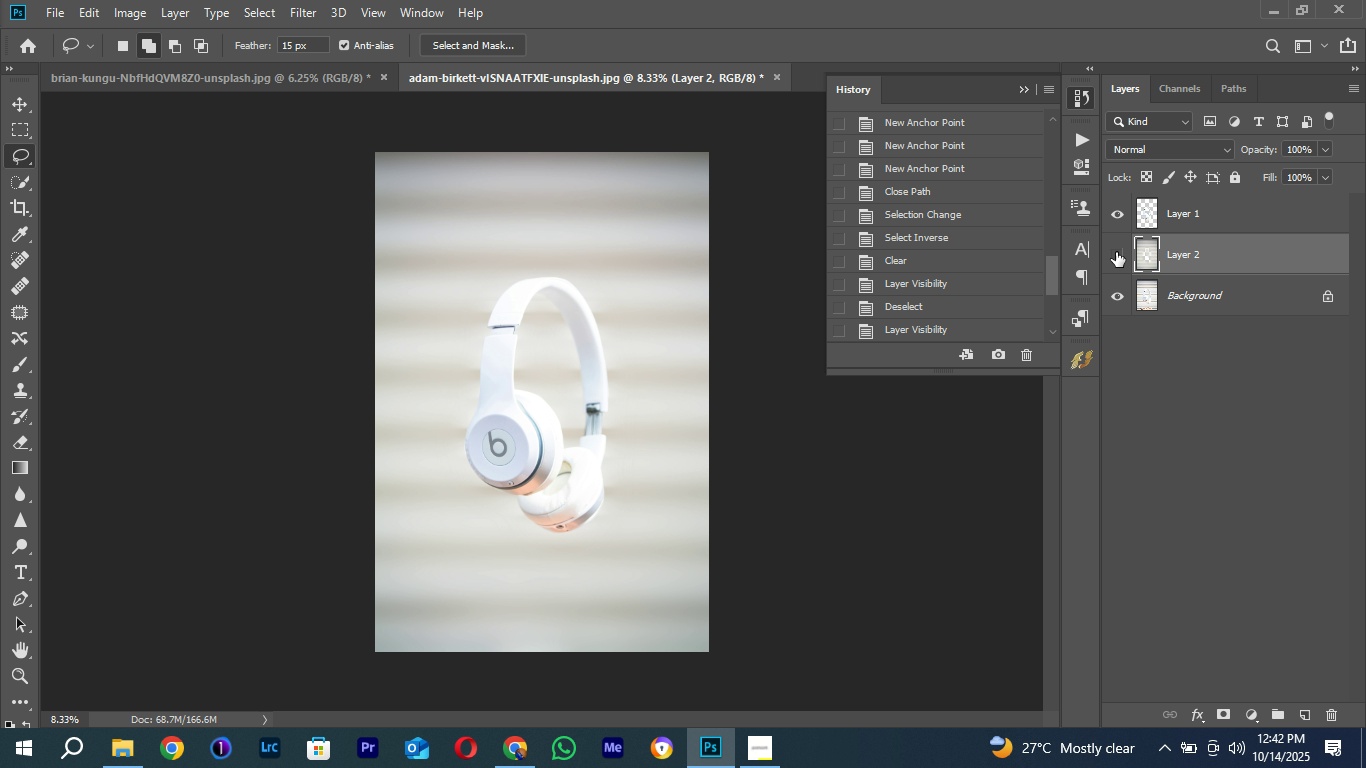 
left_click([1116, 252])
 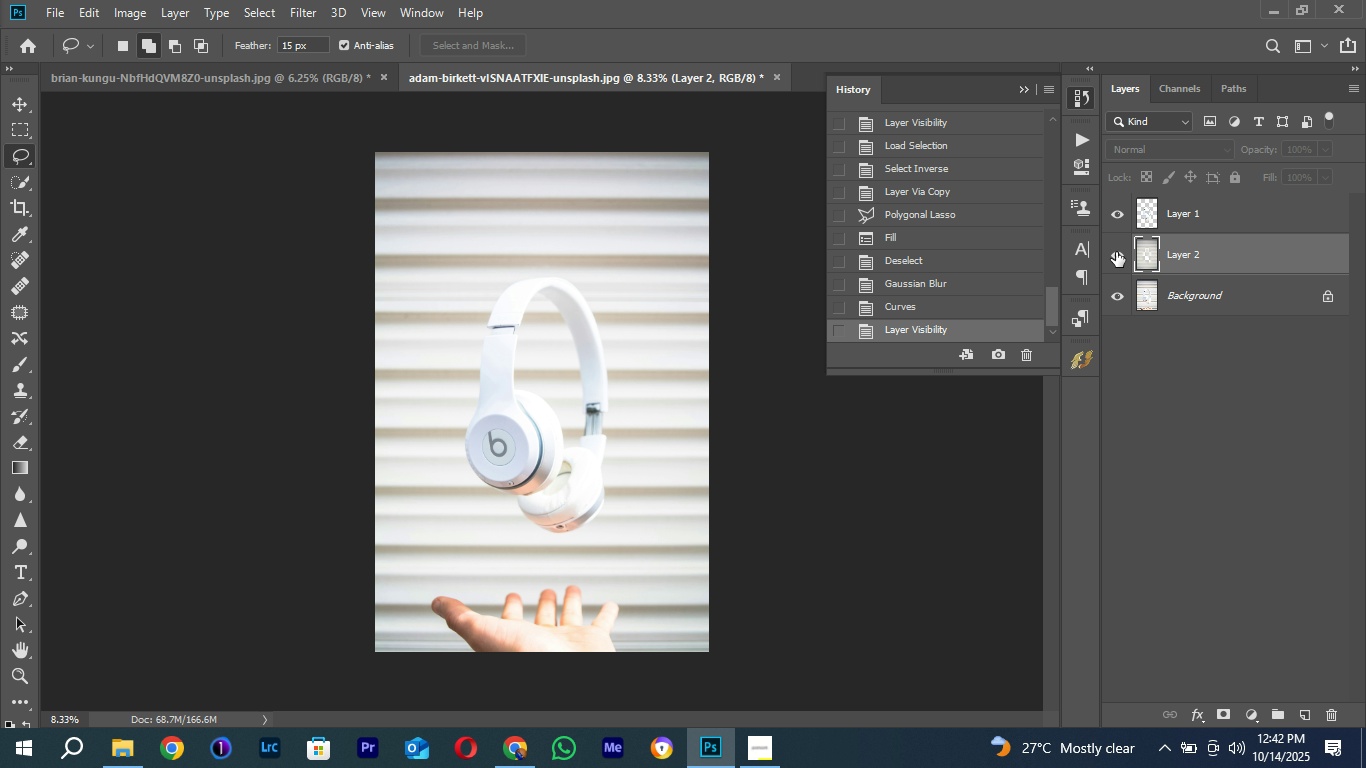 
left_click([1116, 252])
 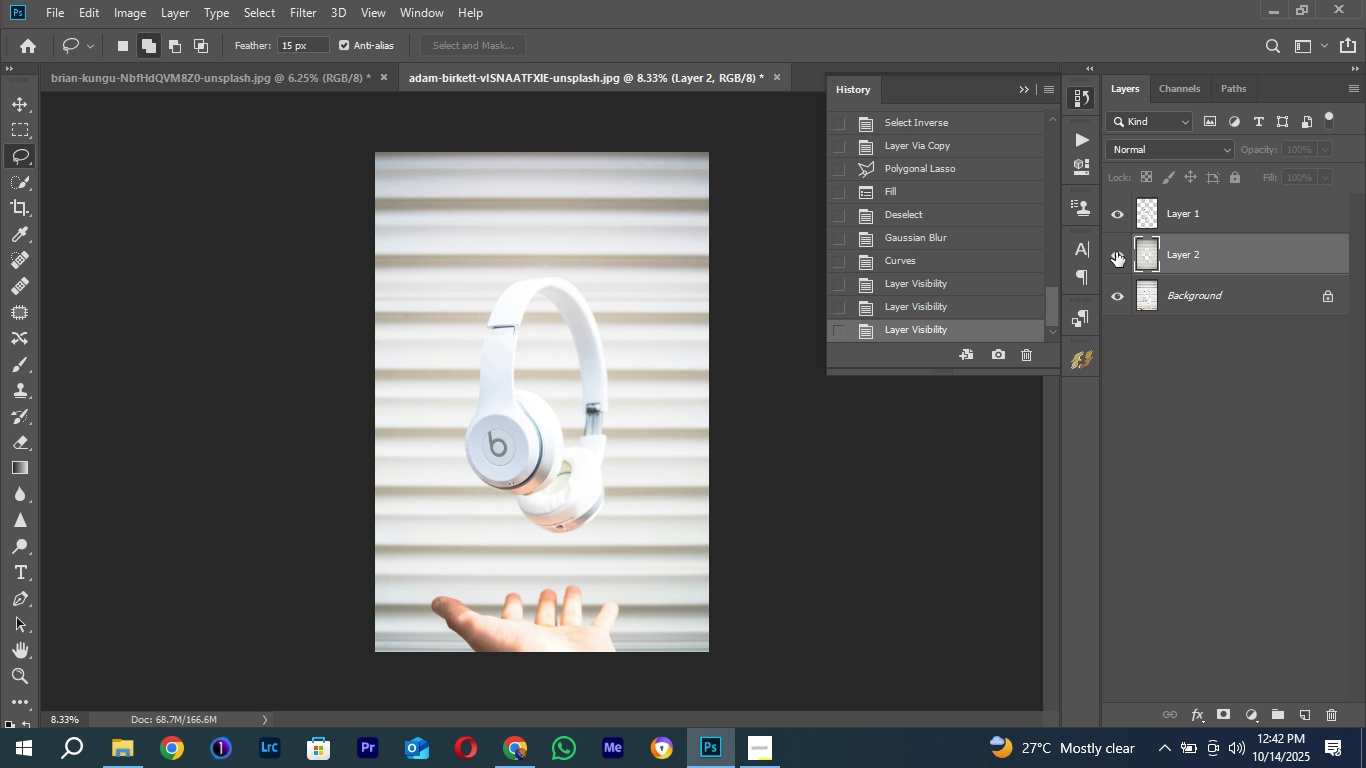 
double_click([1116, 252])
 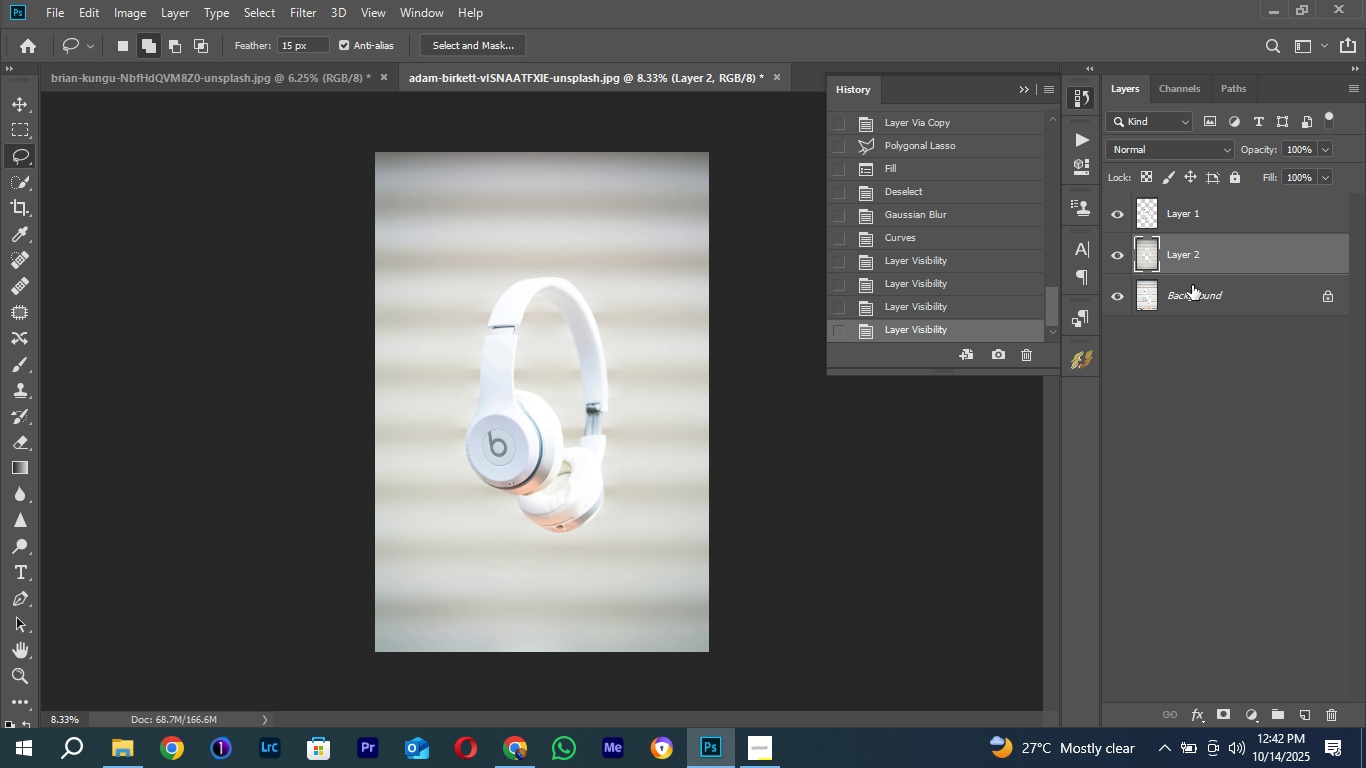 
key(Control+M)
 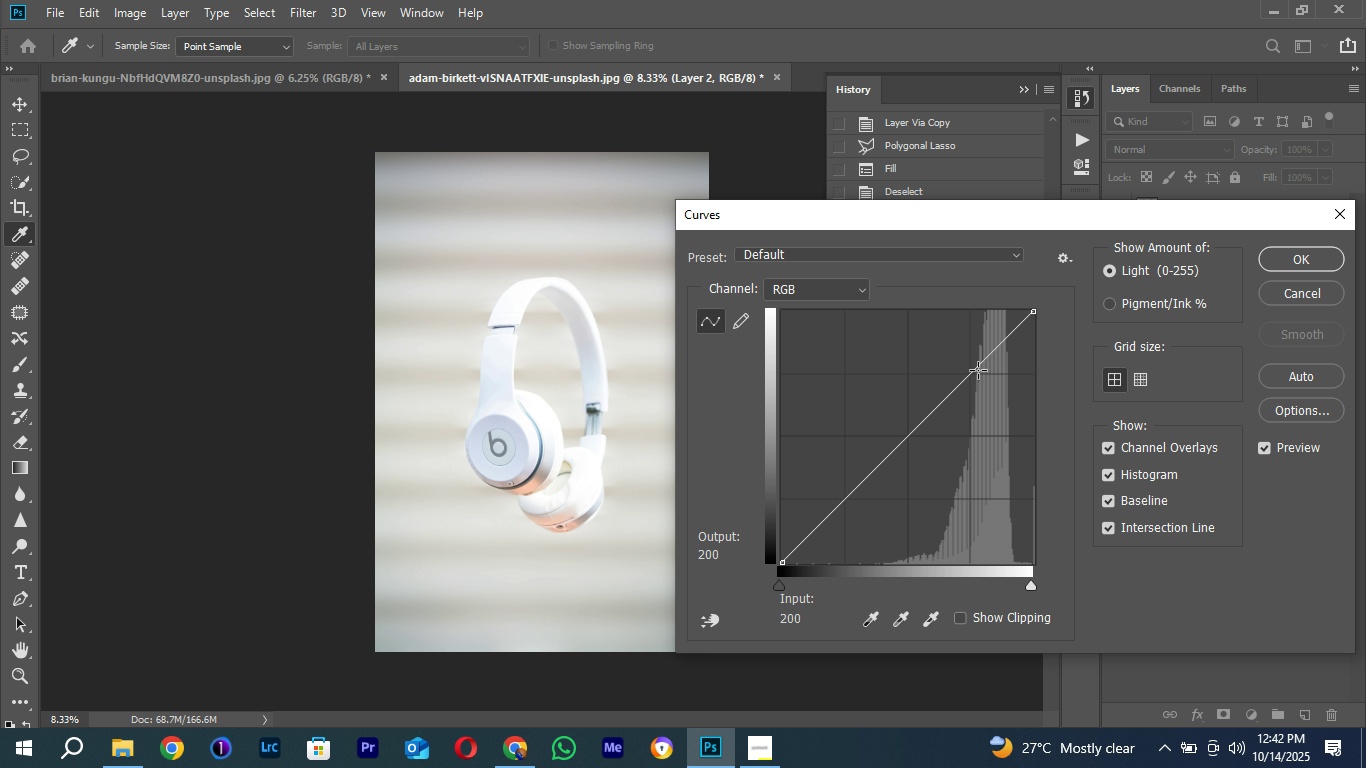 
left_click([976, 374])
 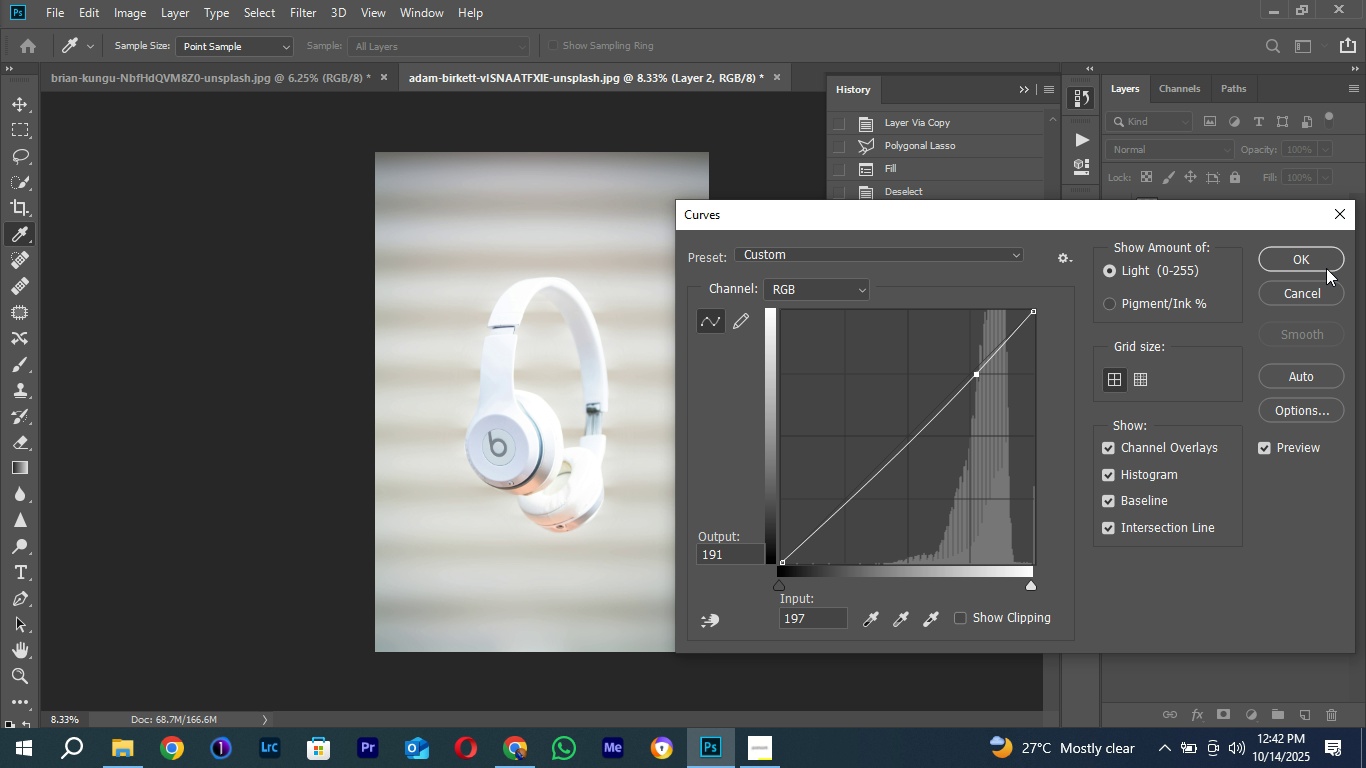 
left_click([1292, 251])
 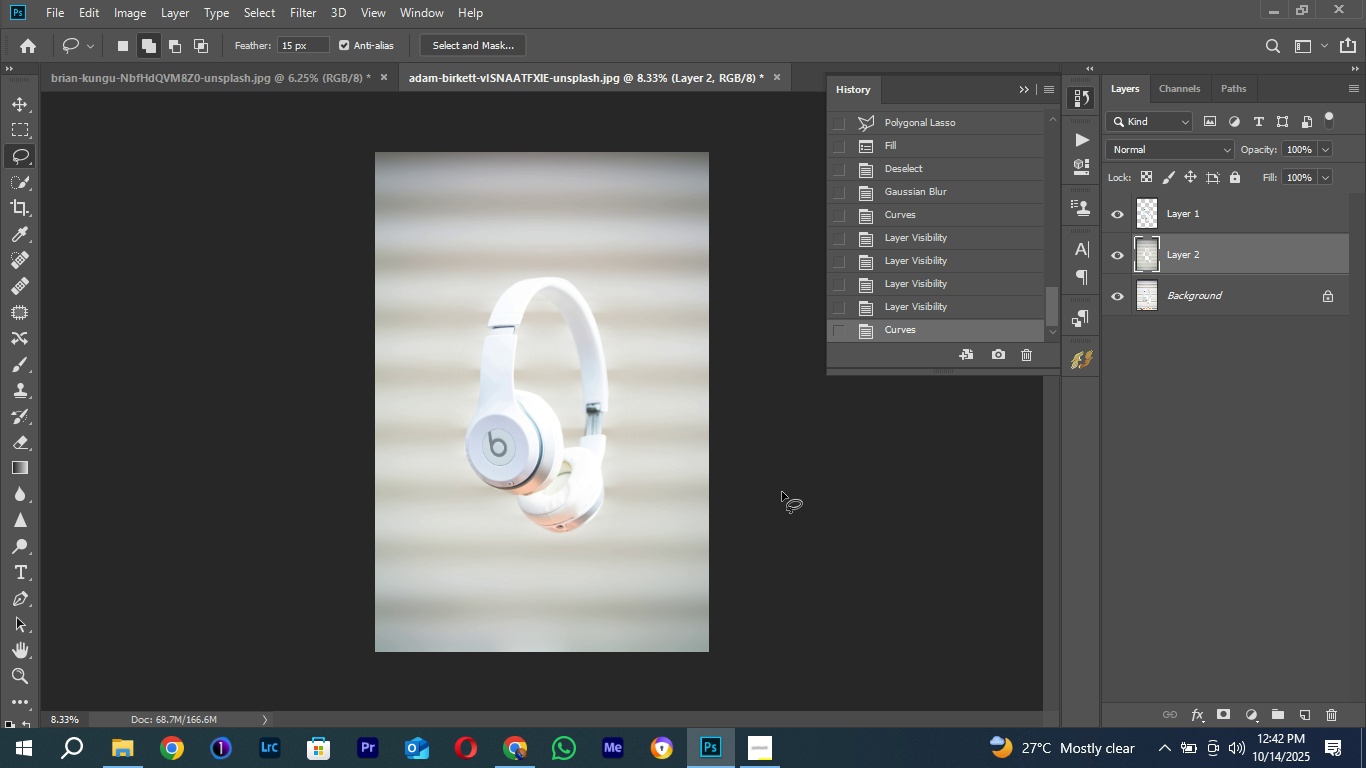 
key(Control+Shift+E)
 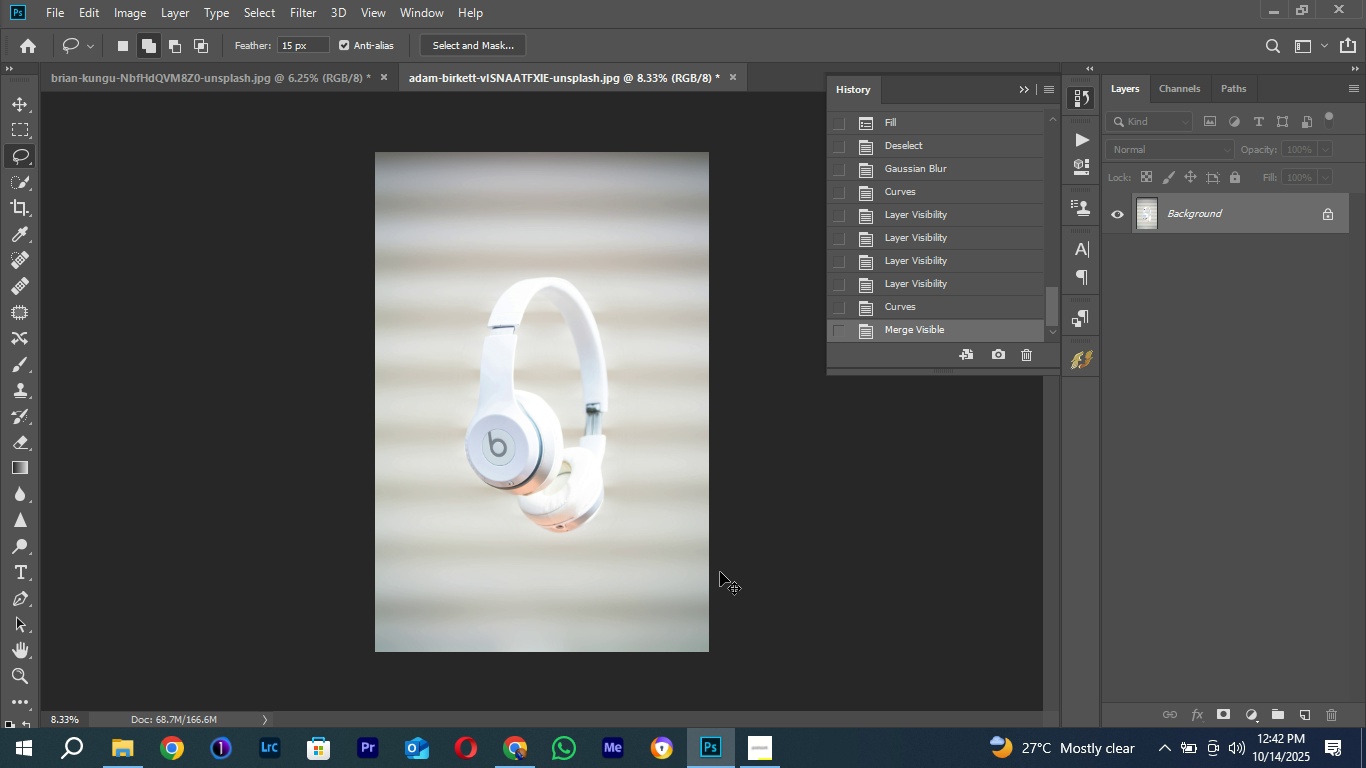 
key(Control+Z)
 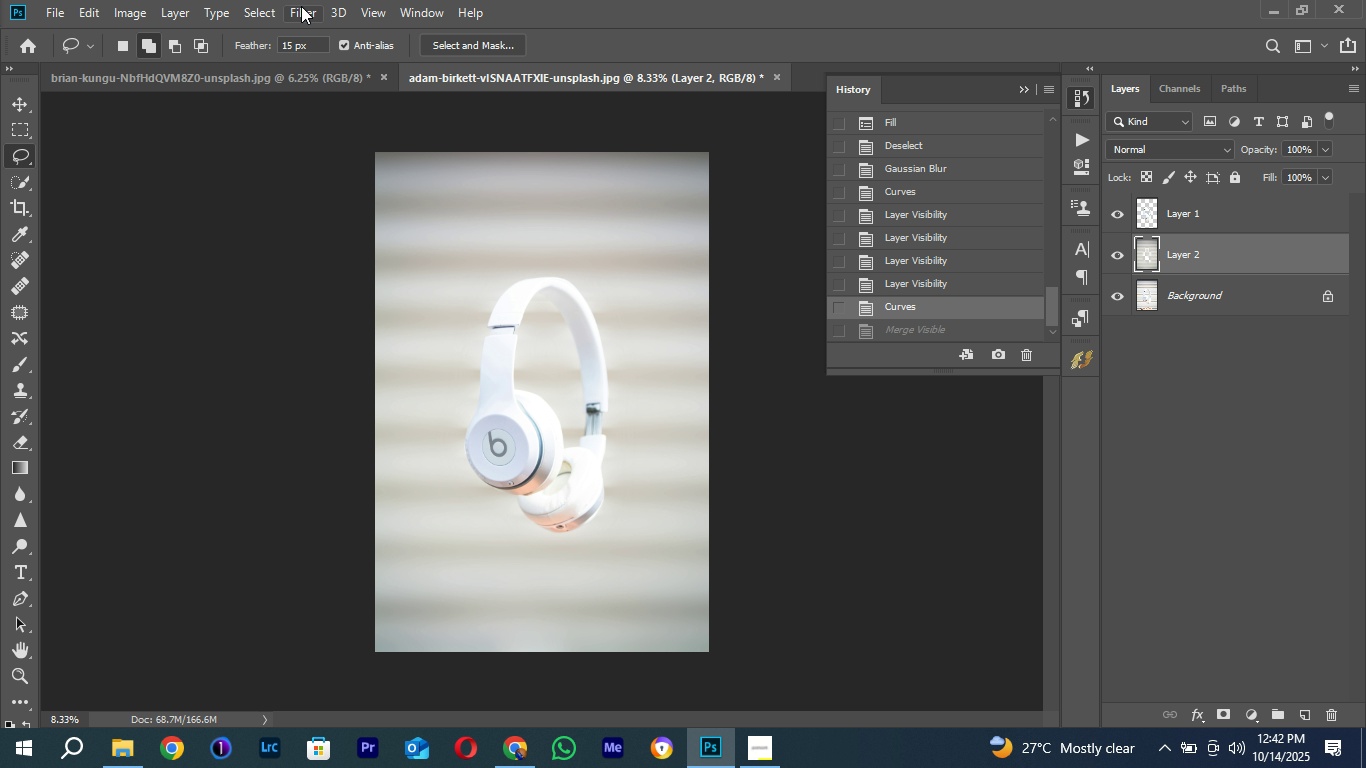 
left_click([301, 7])
 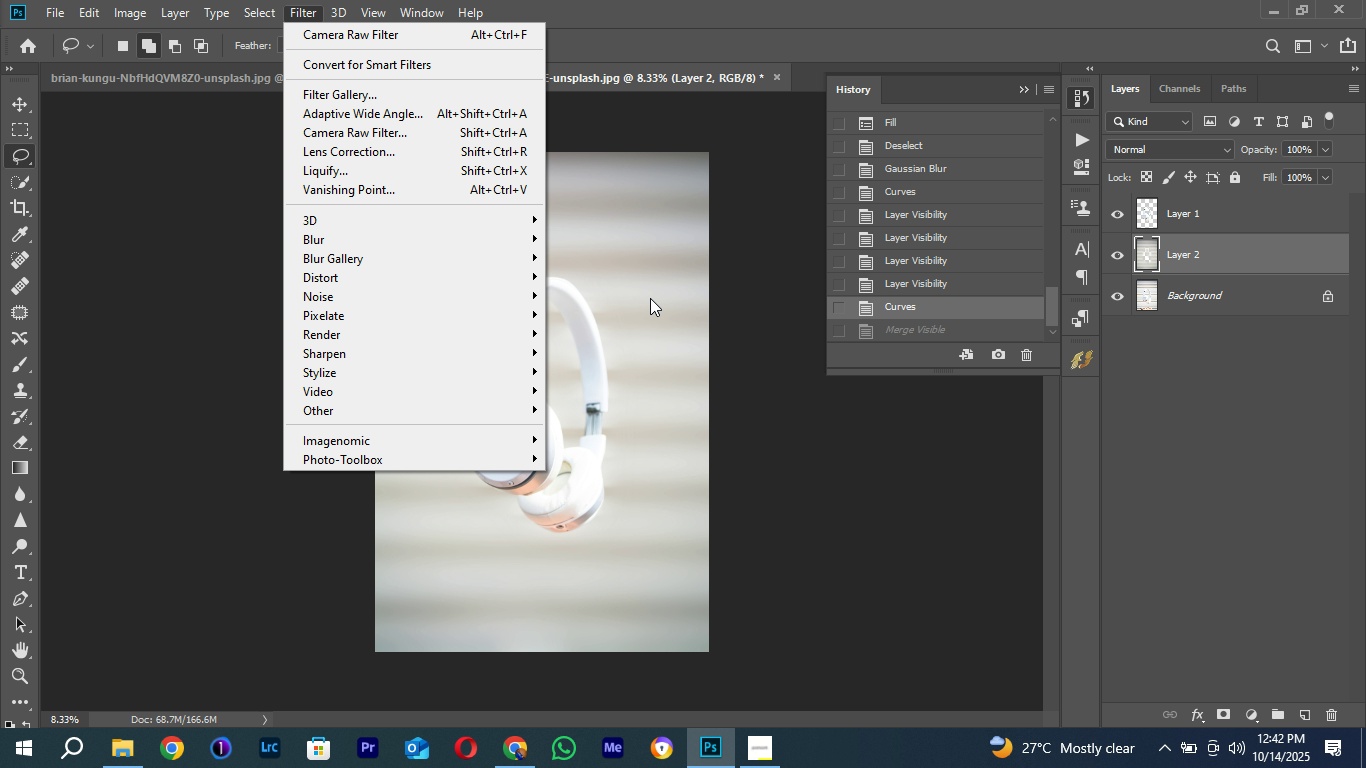 
left_click([623, 272])
 